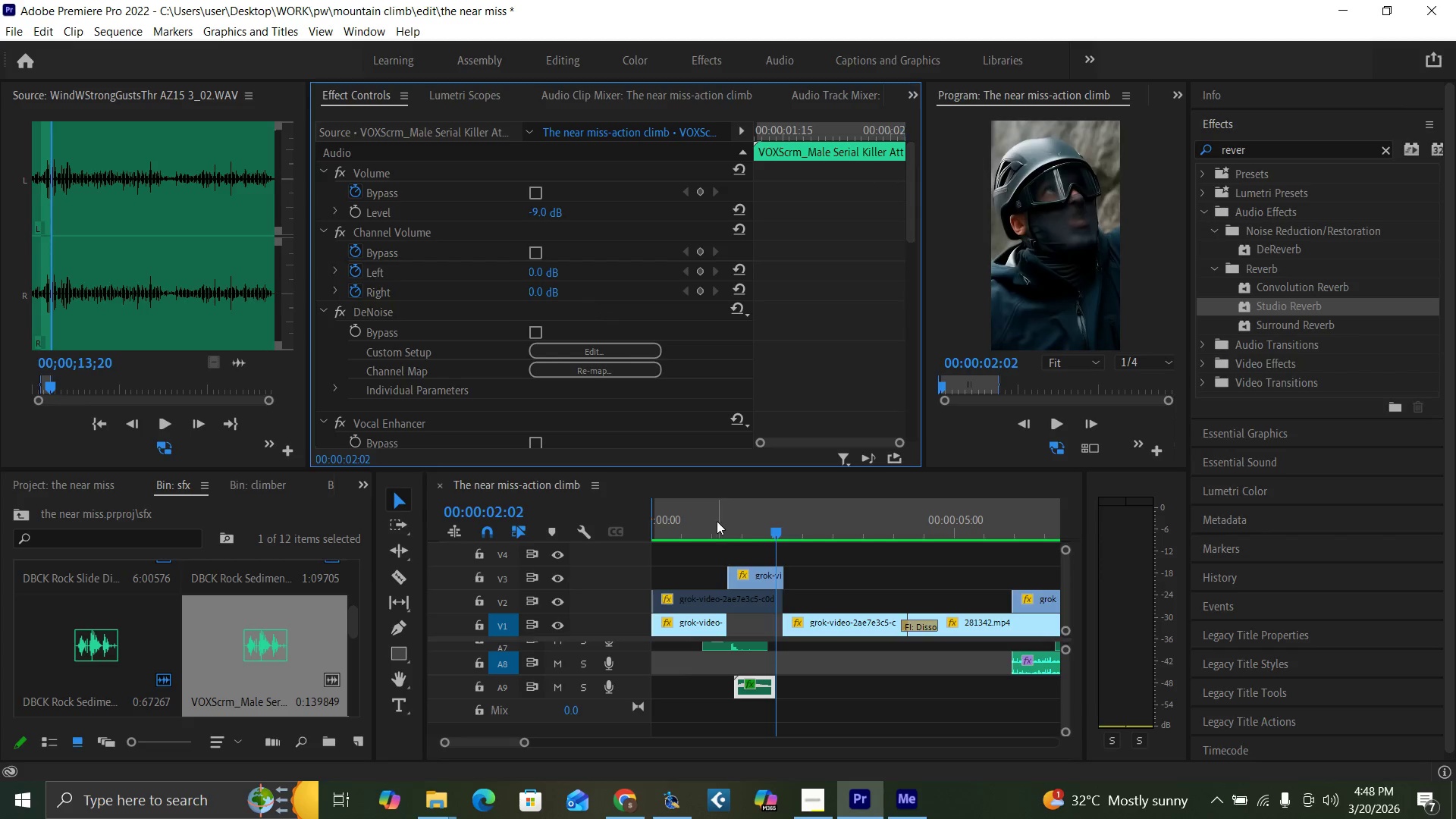 
key(Space)
 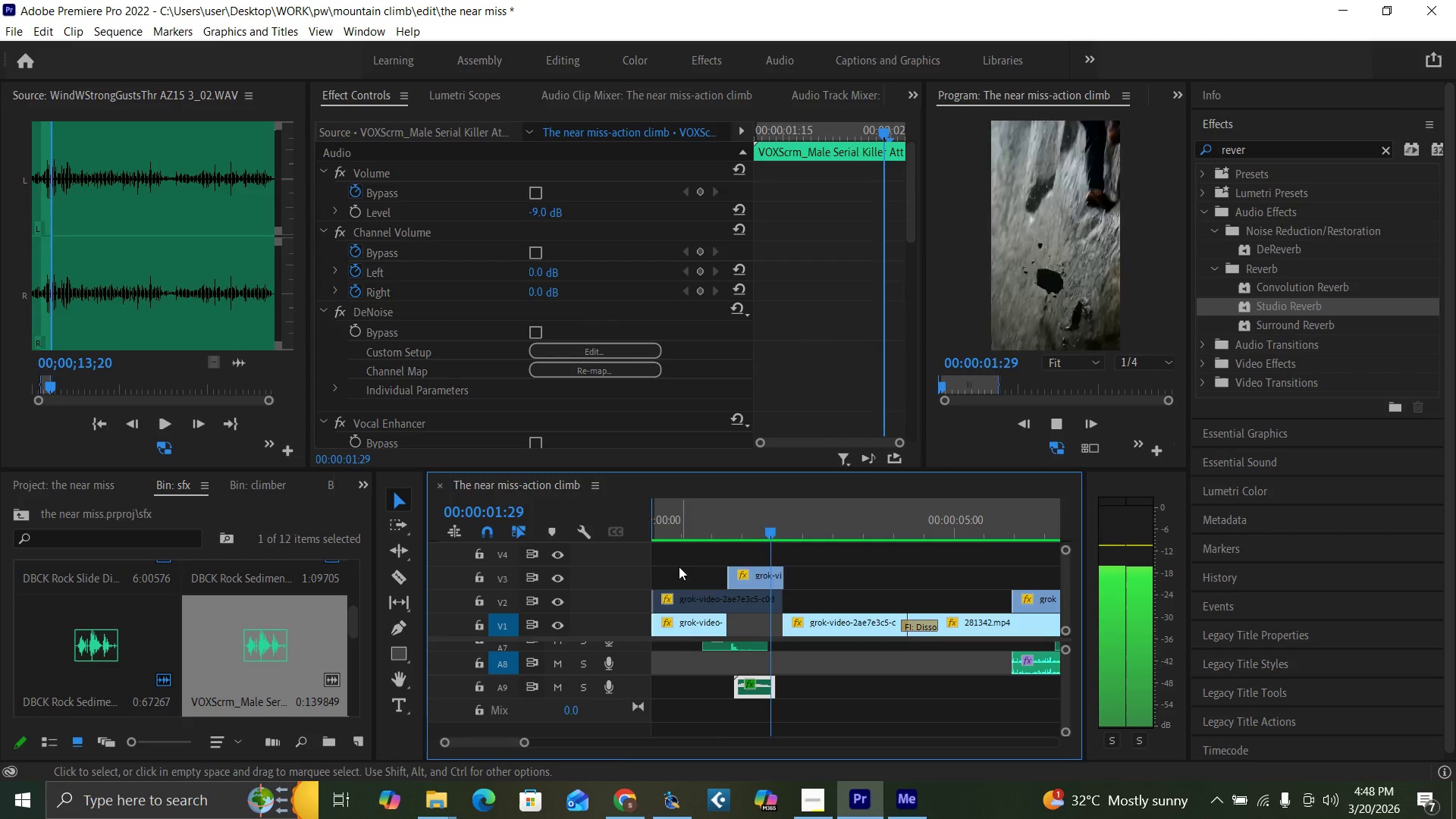 
left_click_drag(start_coordinate=[649, 526], to_coordinate=[644, 538])
 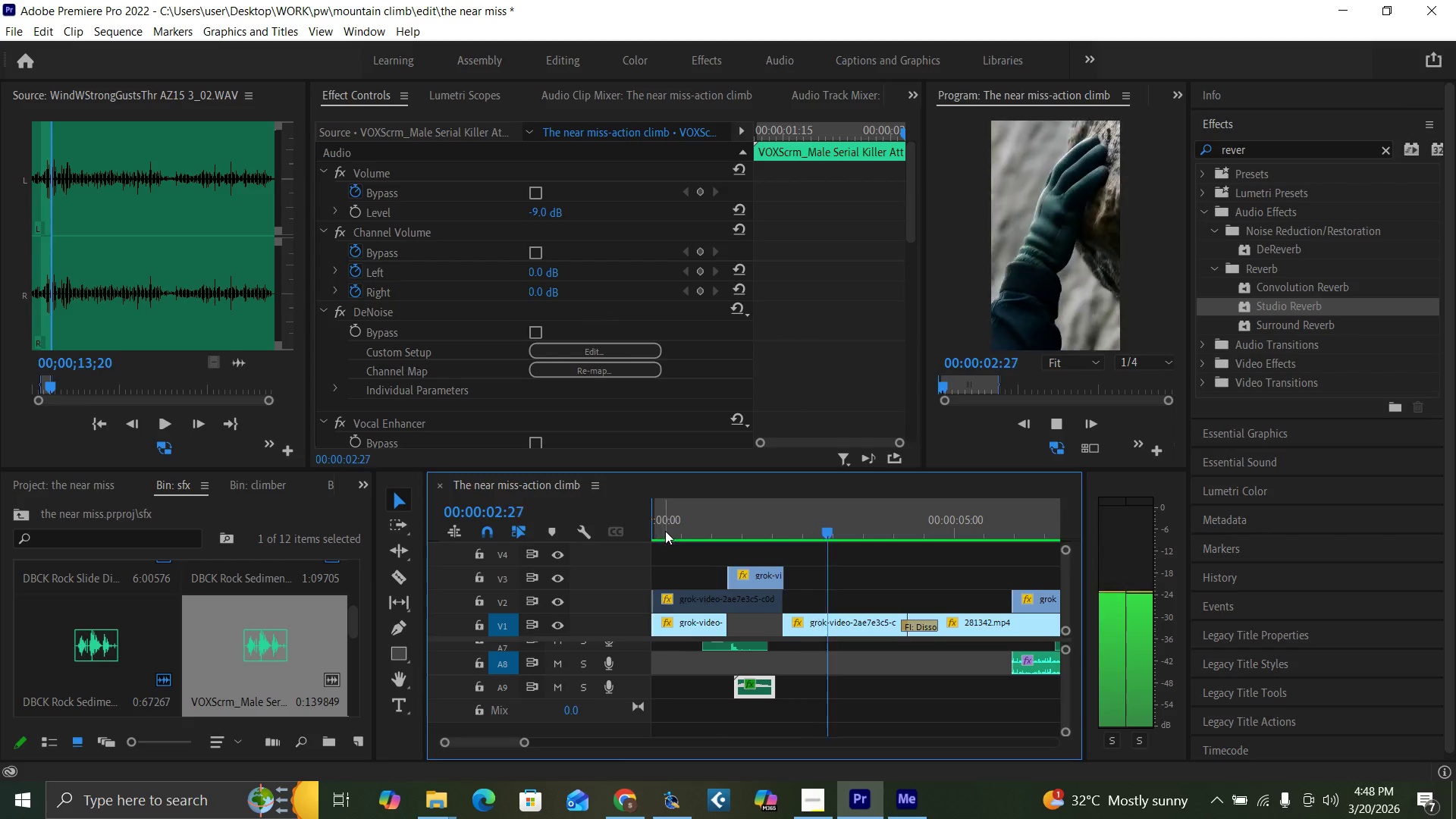 
left_click_drag(start_coordinate=[665, 531], to_coordinate=[632, 562])
 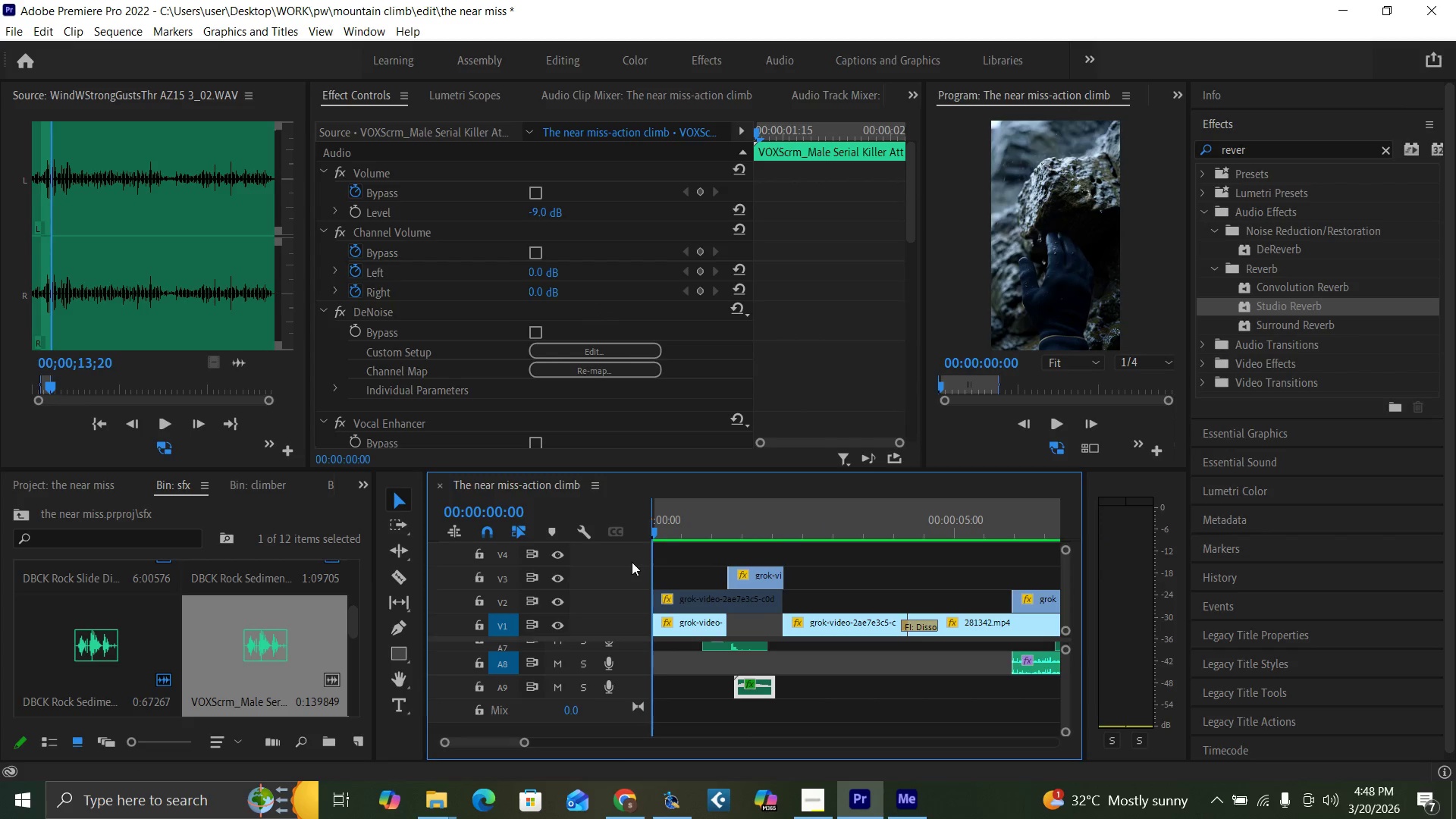 
key(Space)
 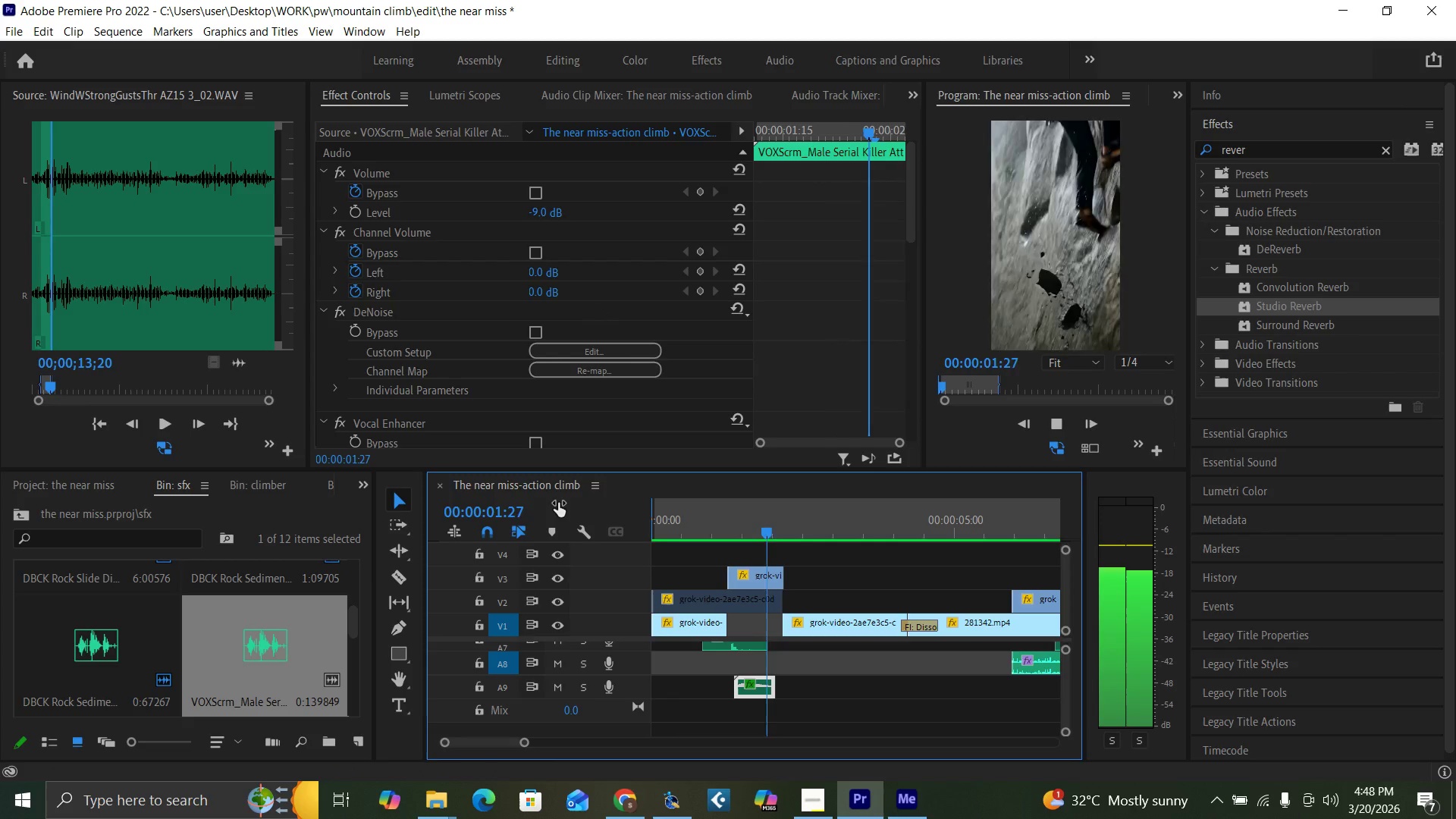 
key(Space)
 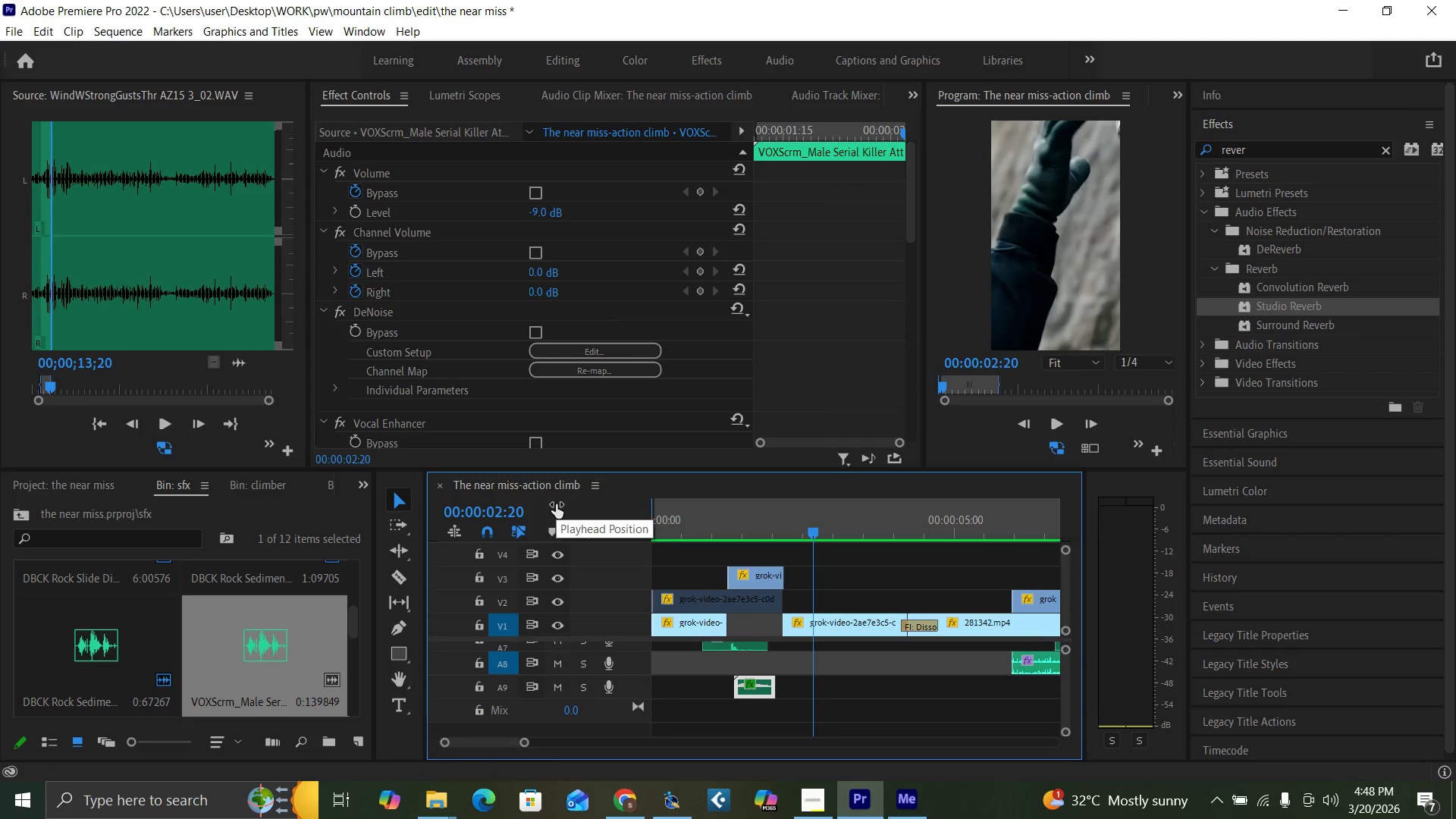 
key(Control+S)
 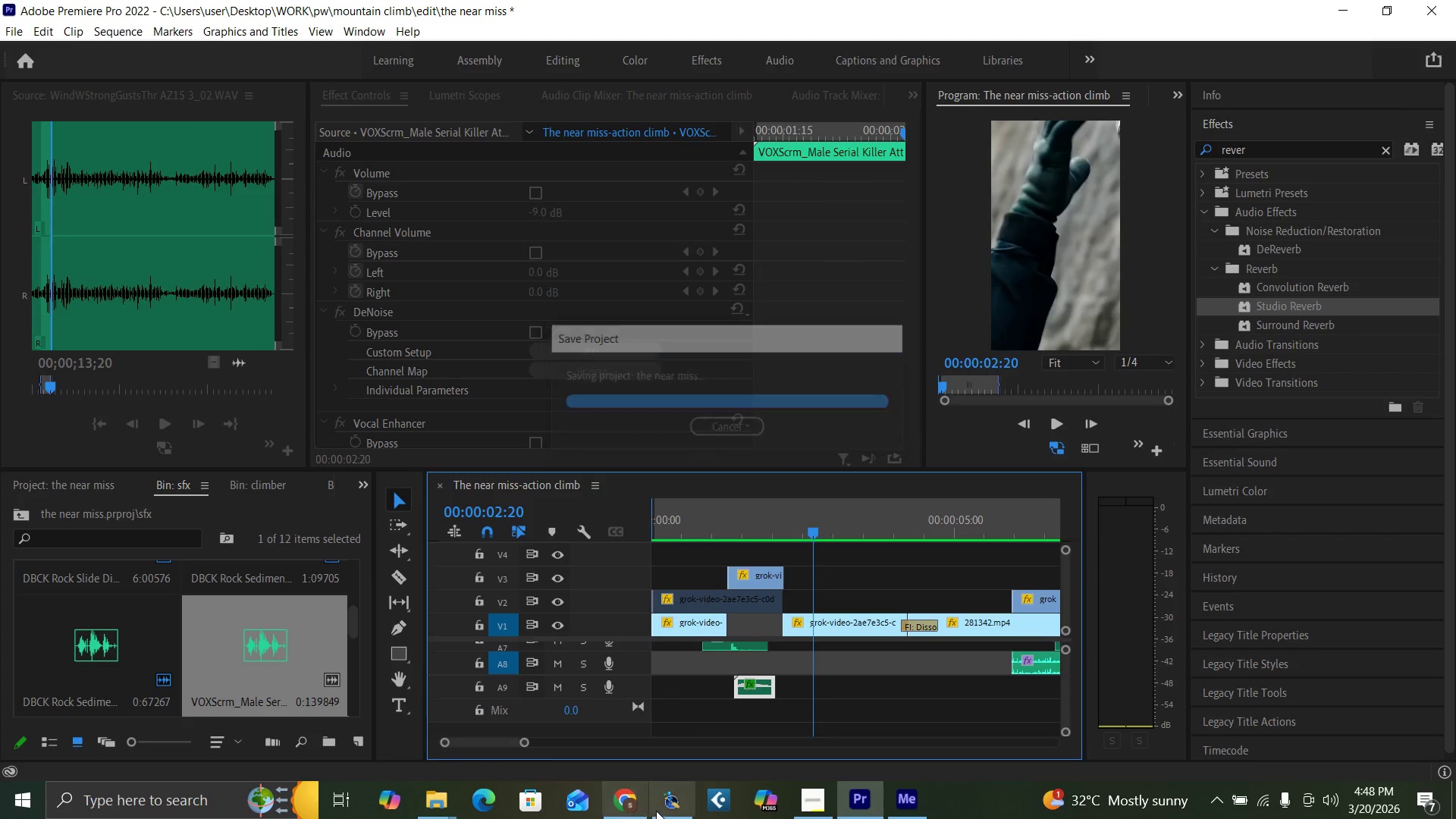 
left_click([664, 803])
 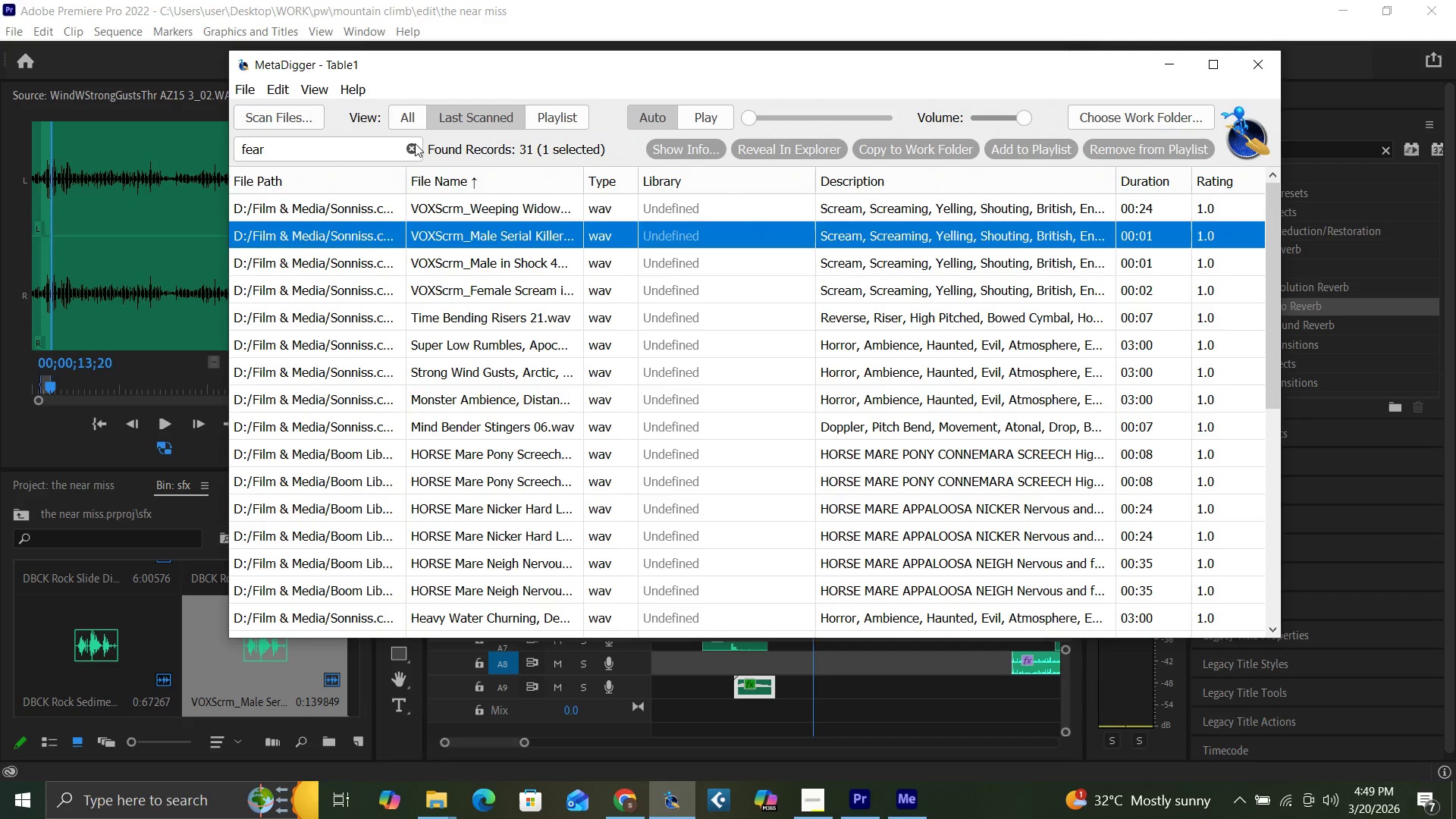 
left_click([408, 146])
 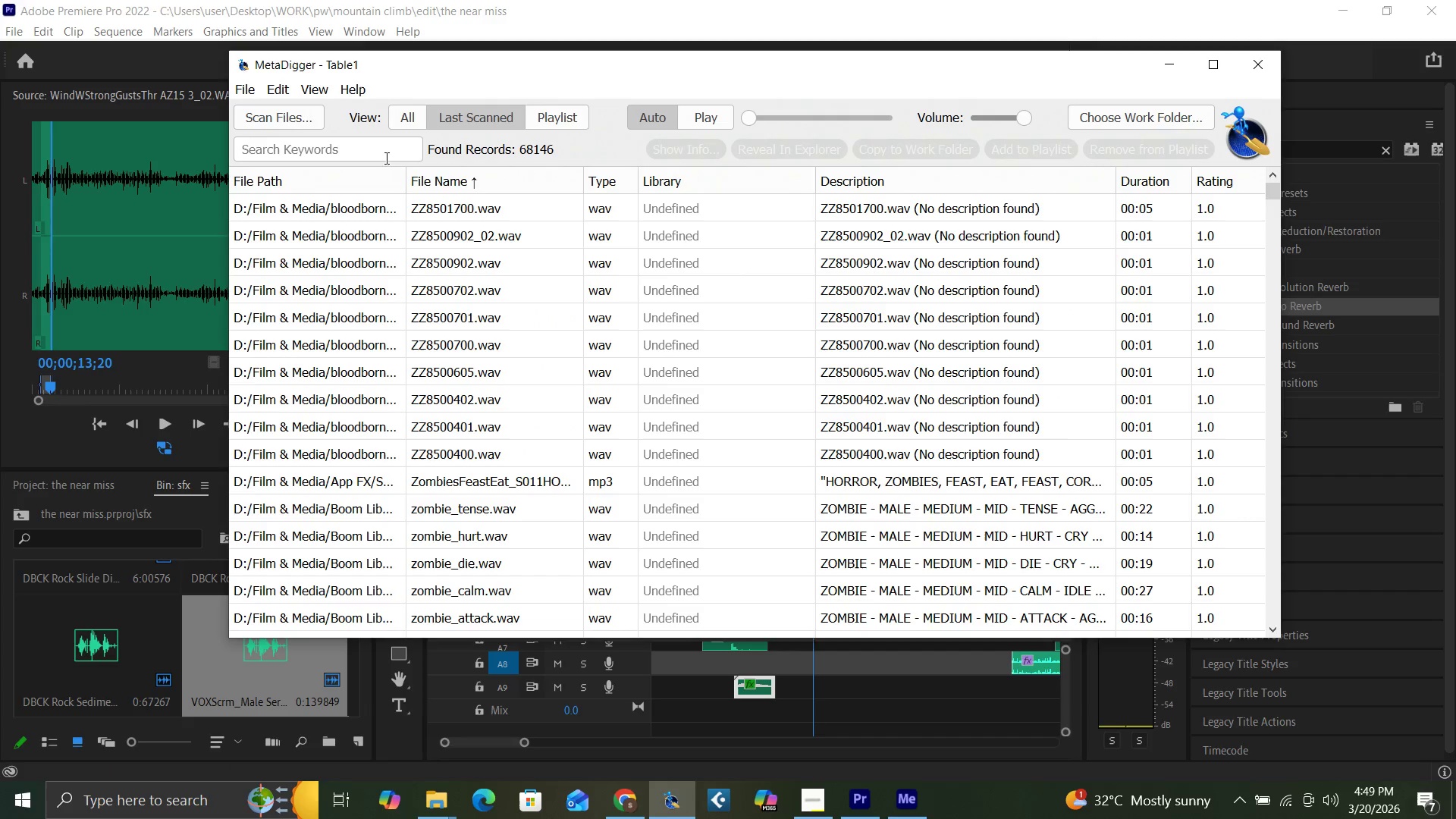 
type(grunt)
 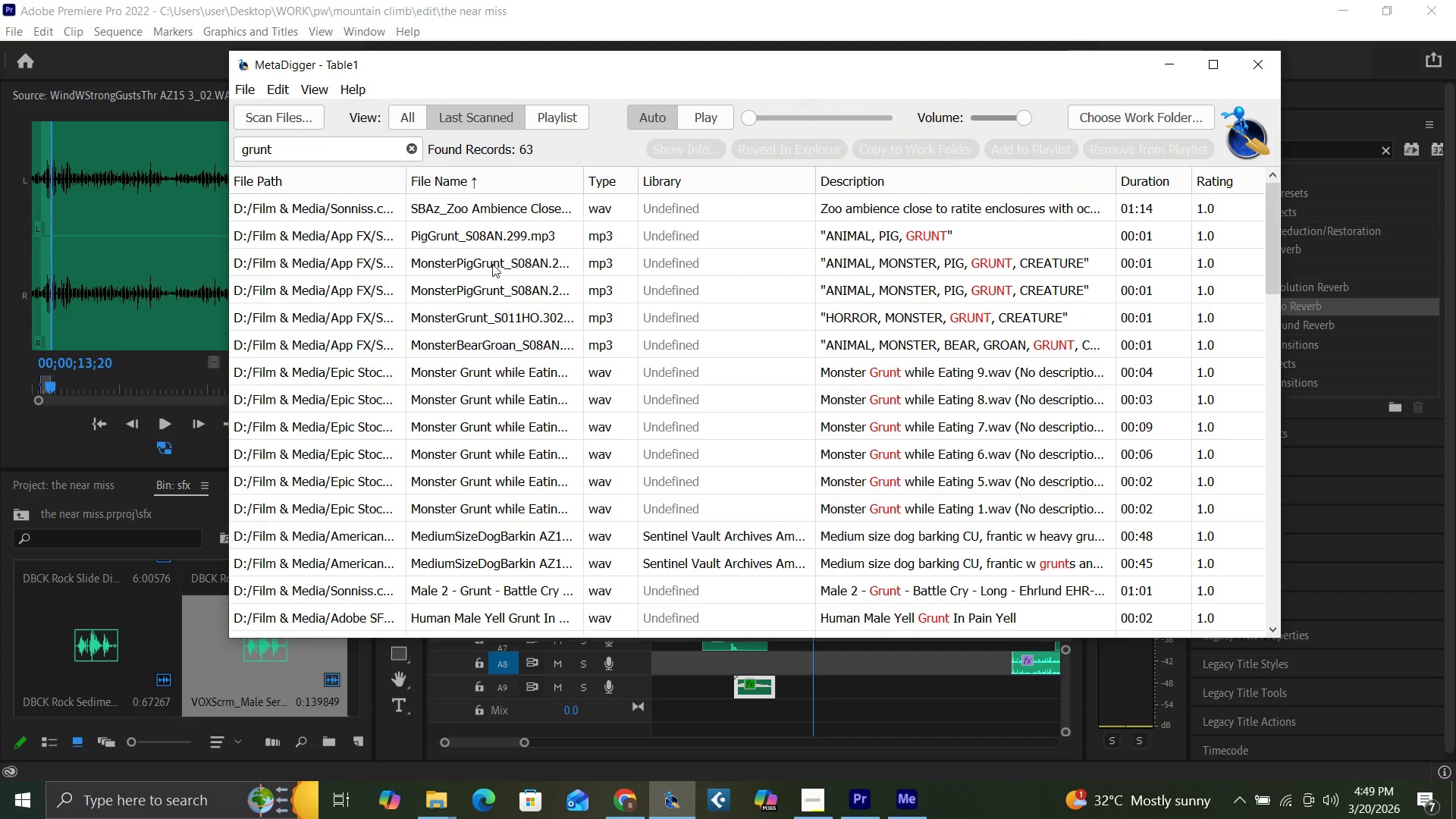 
left_click([457, 591])
 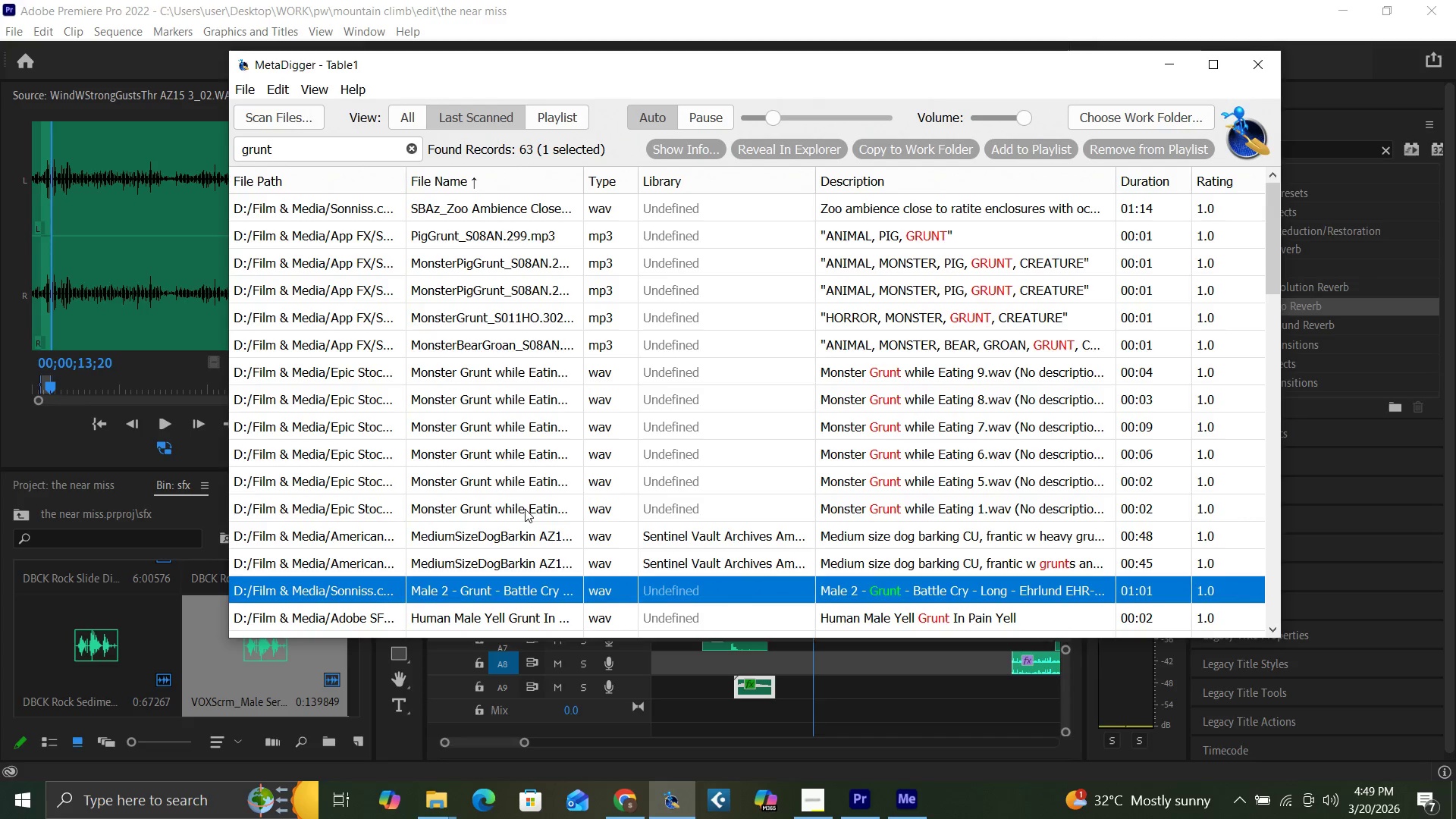 
wait(16.2)
 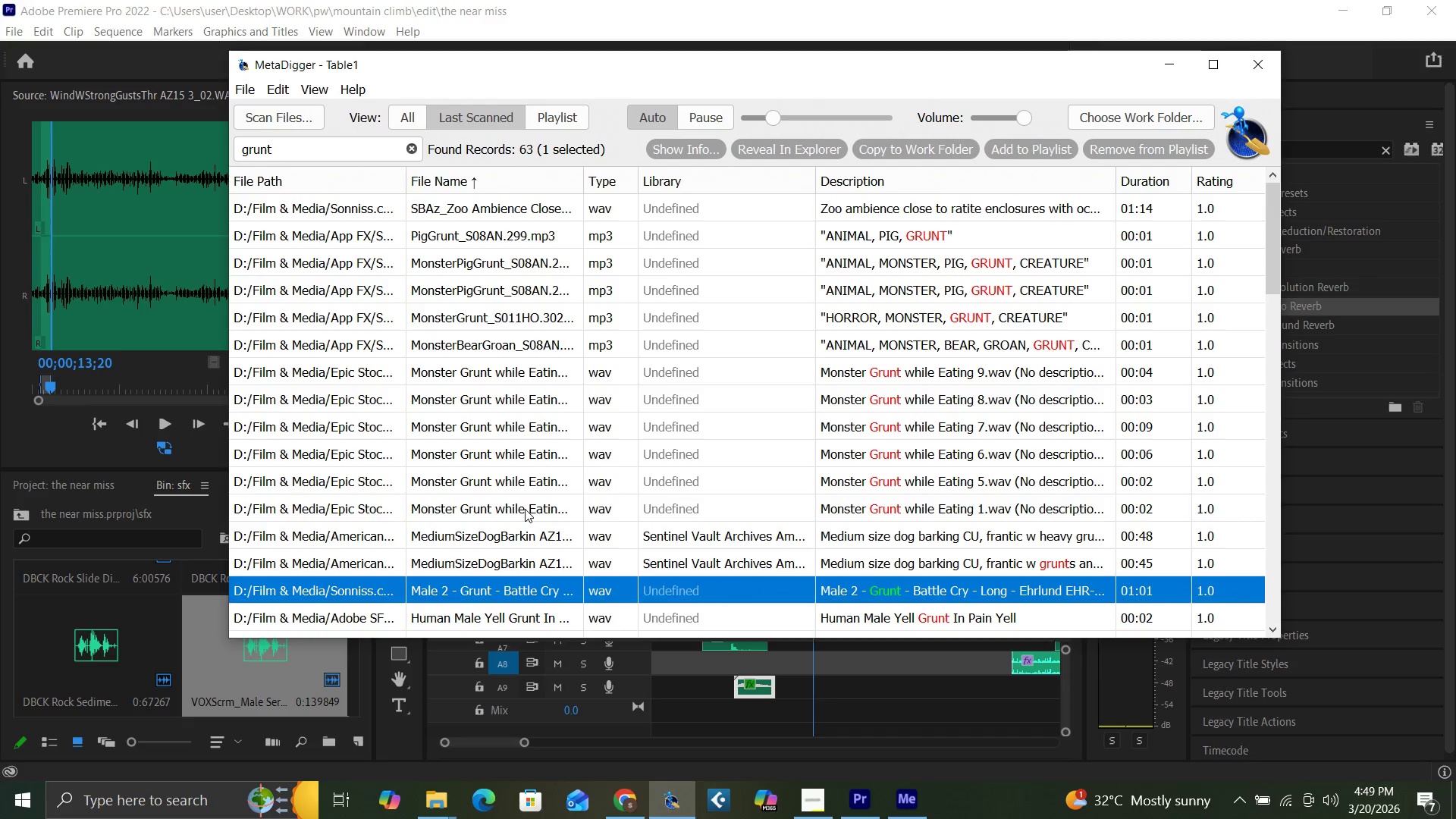 
left_click([493, 487])
 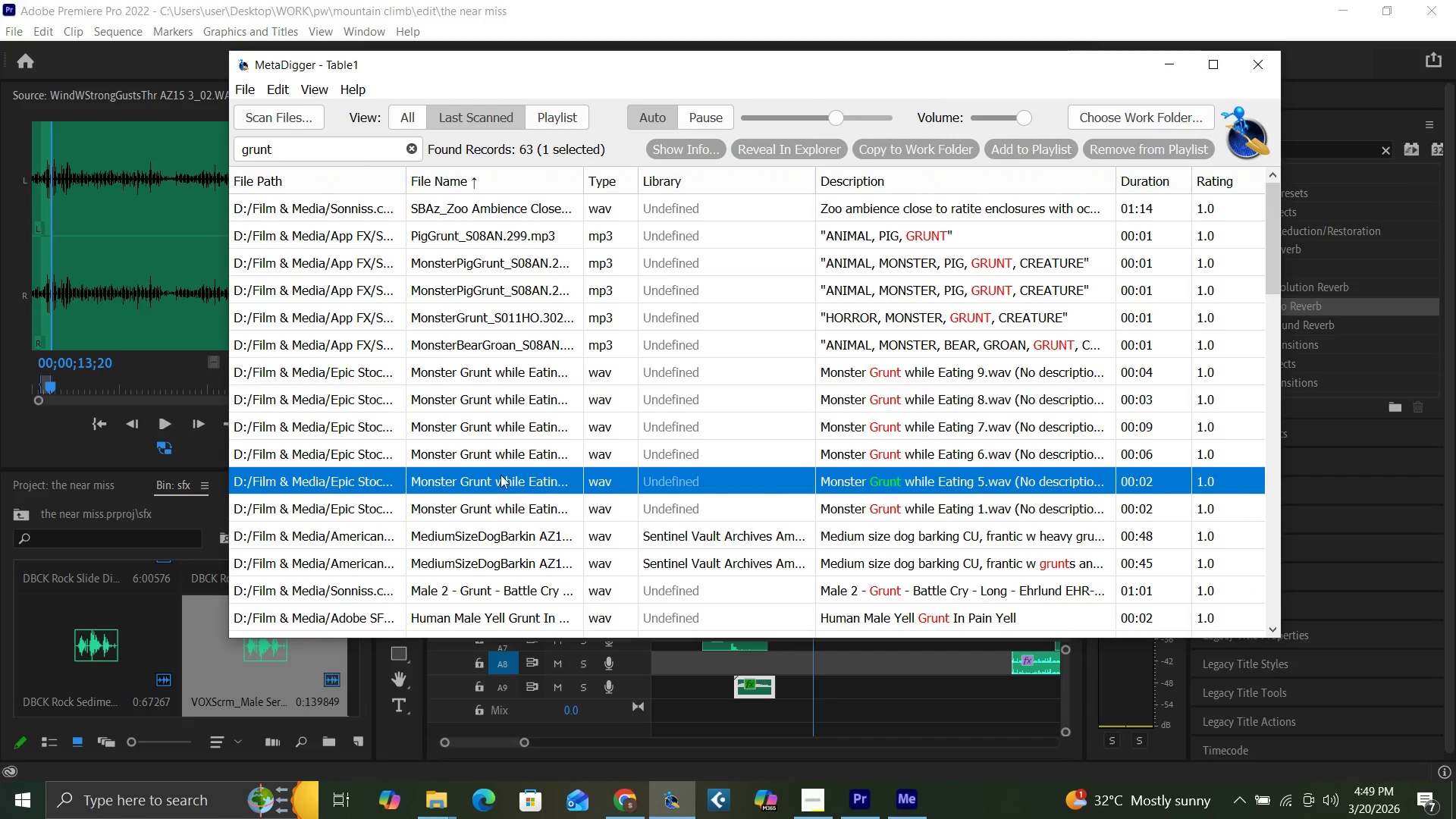 
left_click([507, 457])
 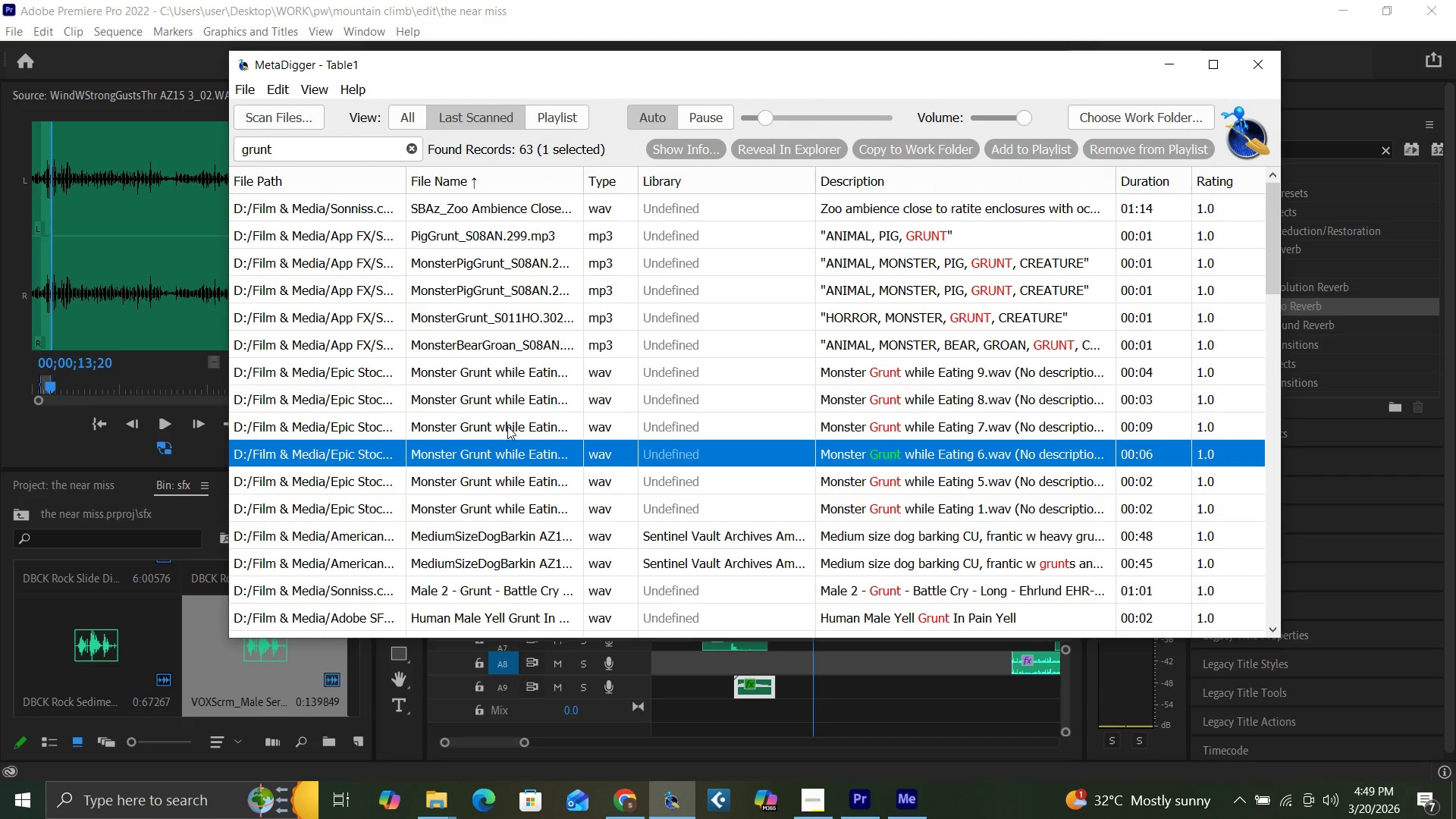 
left_click([507, 425])
 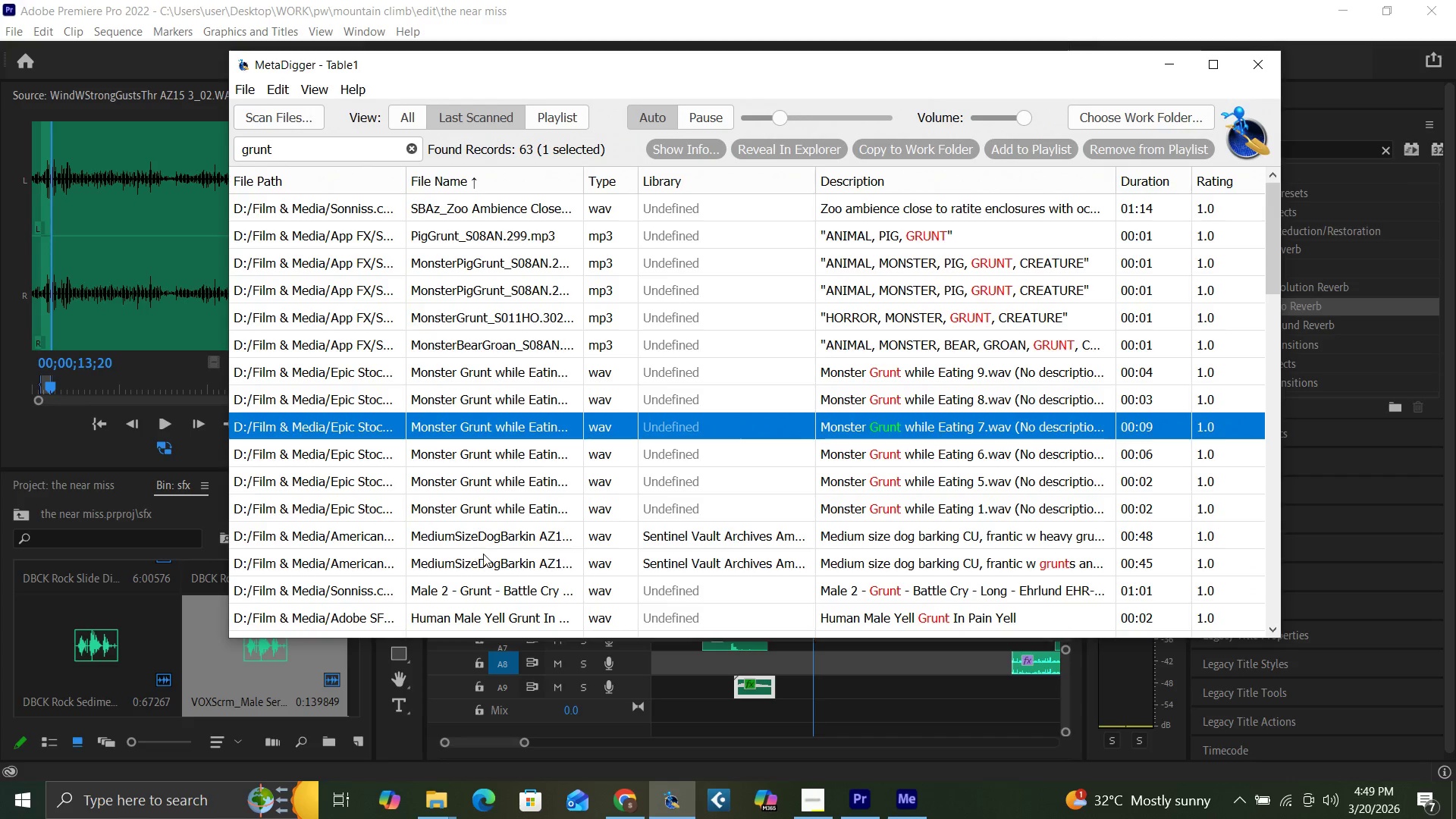 
left_click([483, 528])
 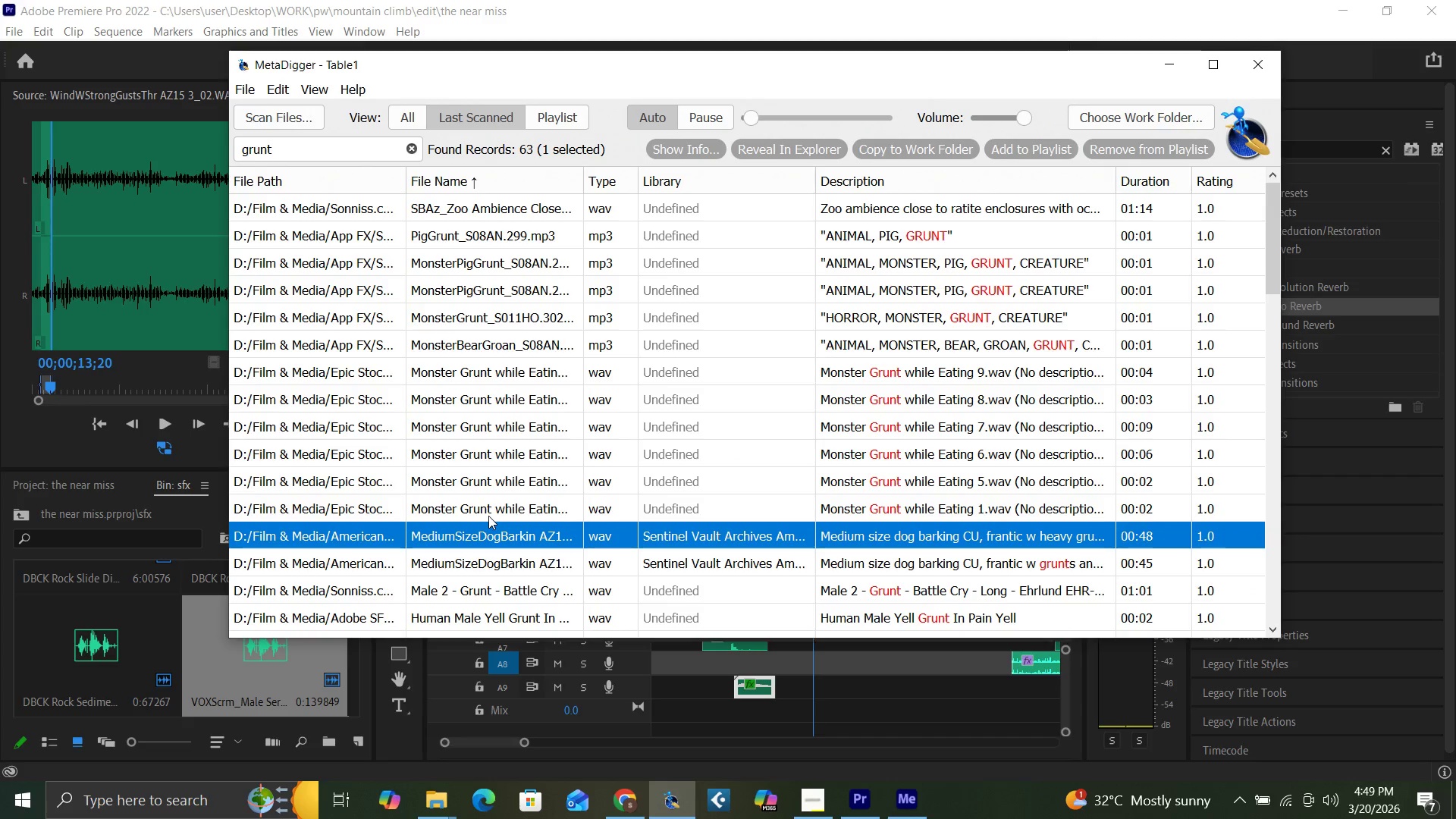 
left_click([490, 514])
 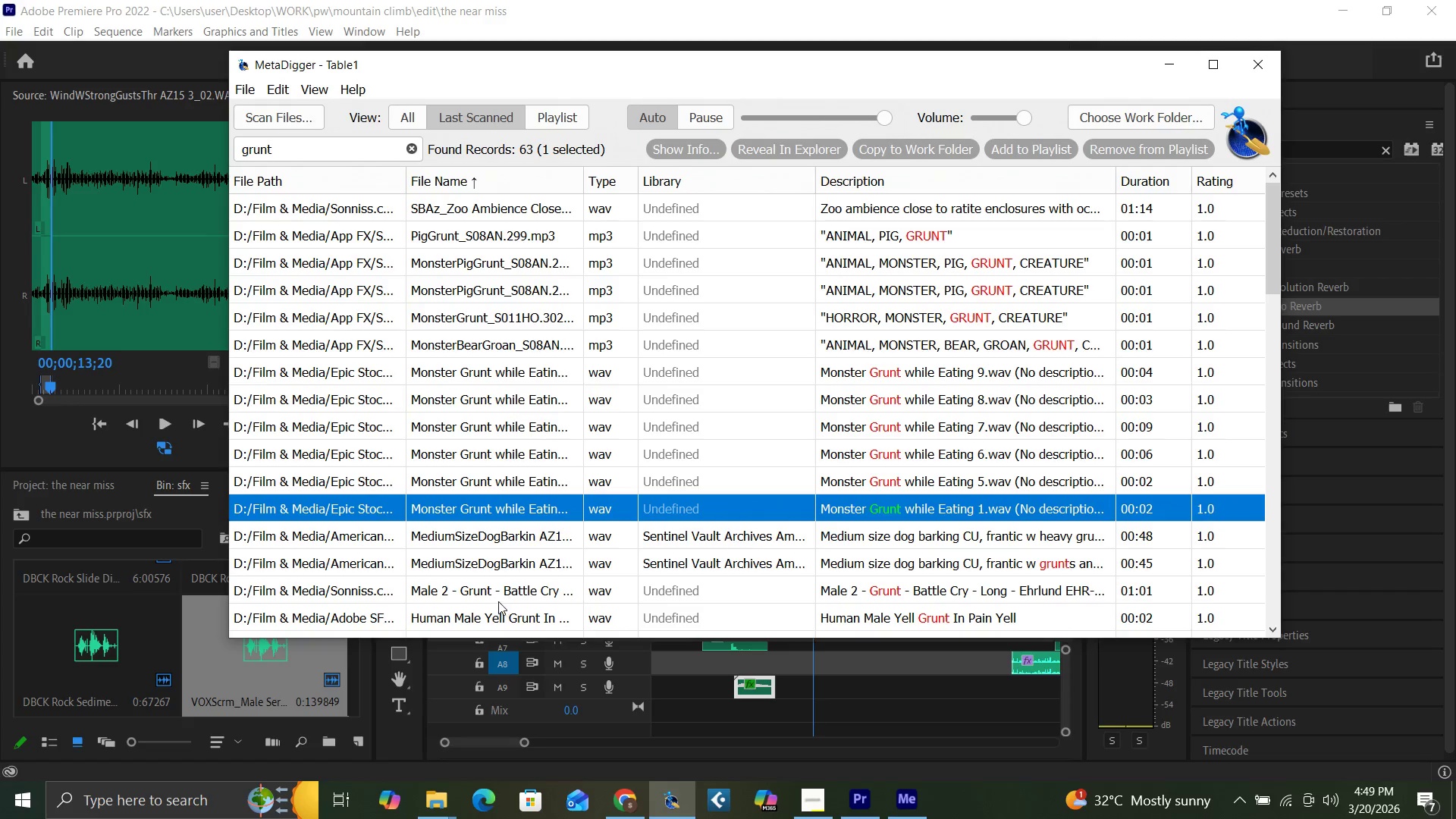 
left_click([498, 591])
 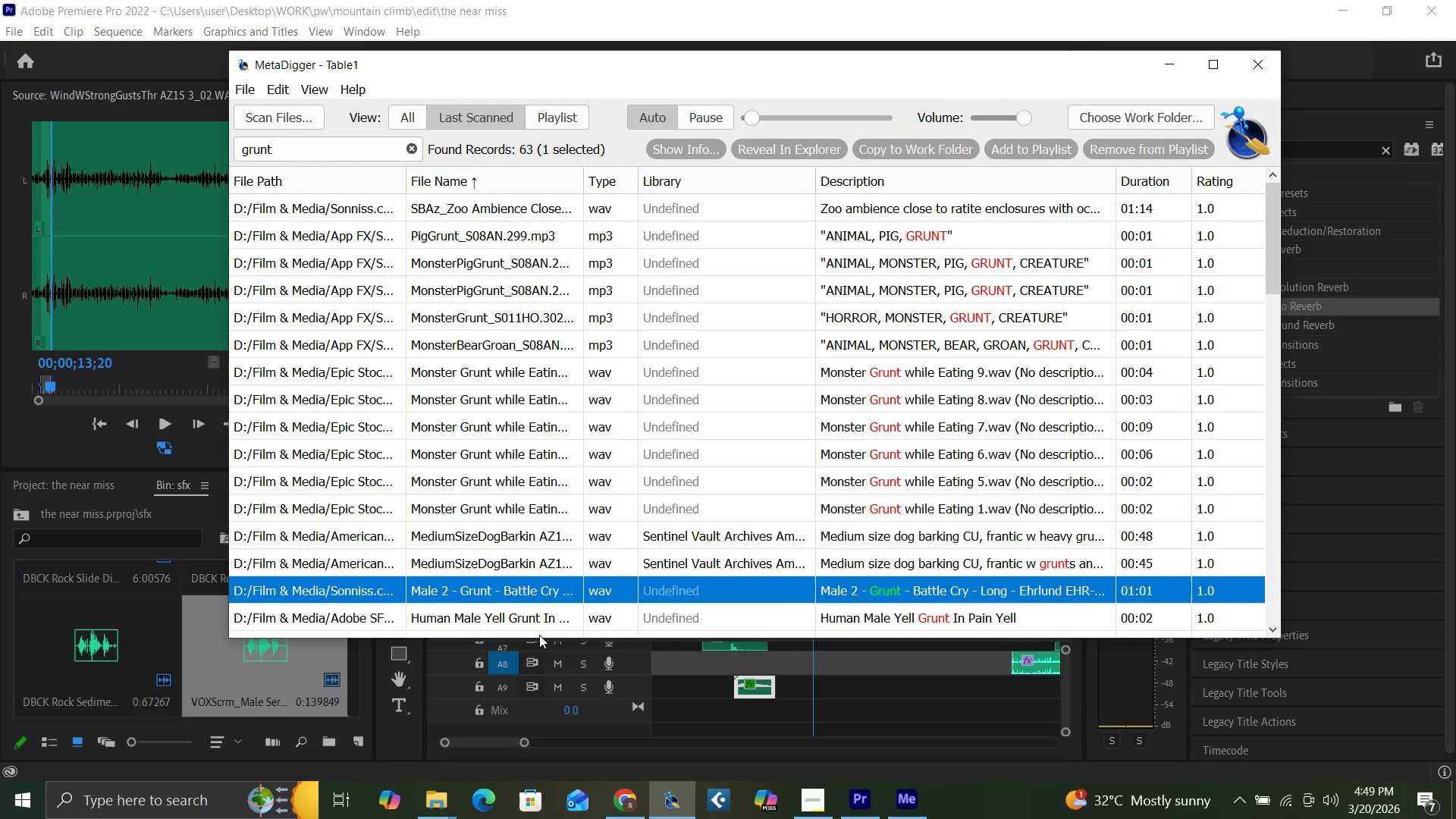 
left_click([515, 618])
 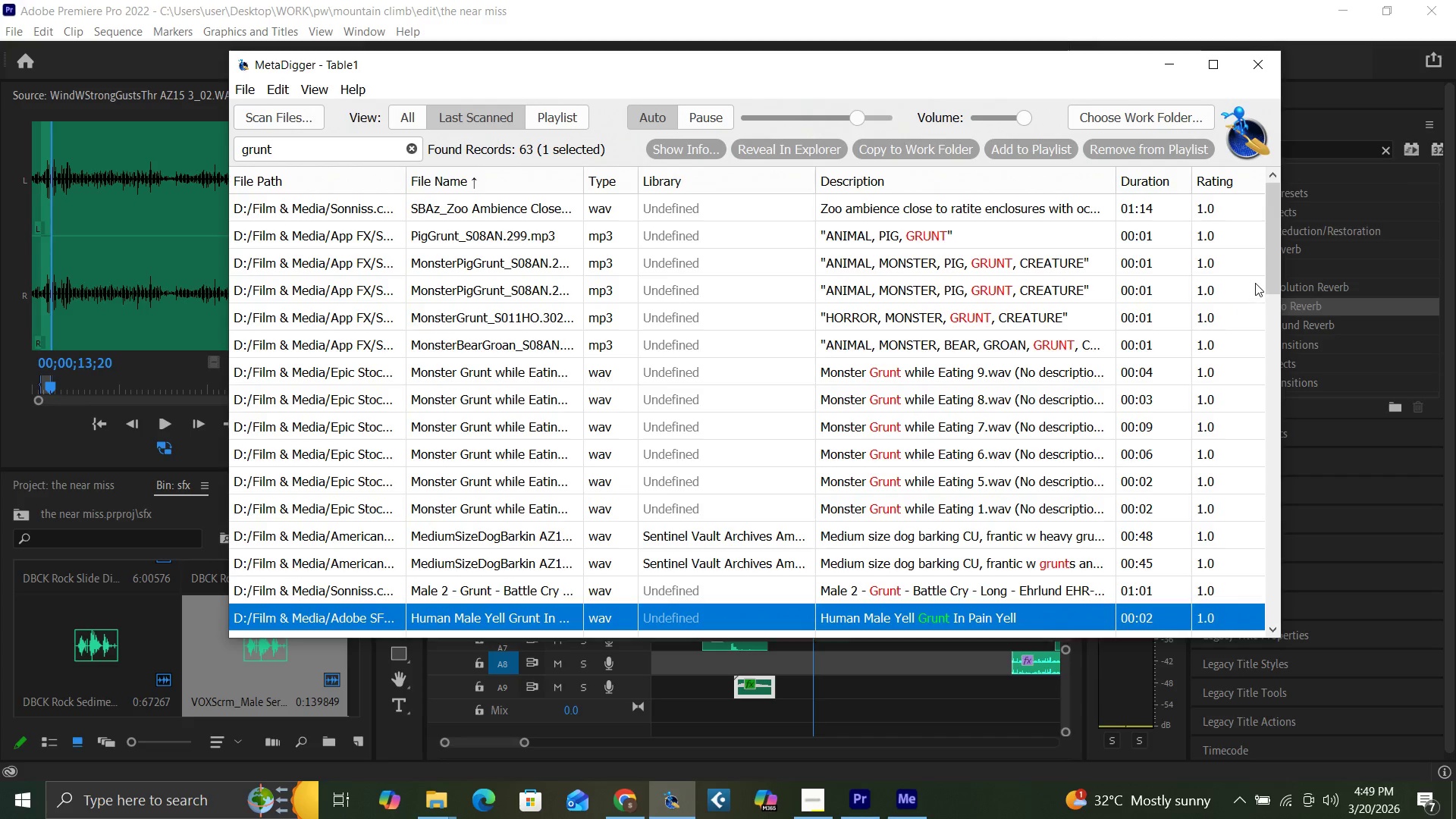 
left_click_drag(start_coordinate=[1268, 270], to_coordinate=[1272, 304])
 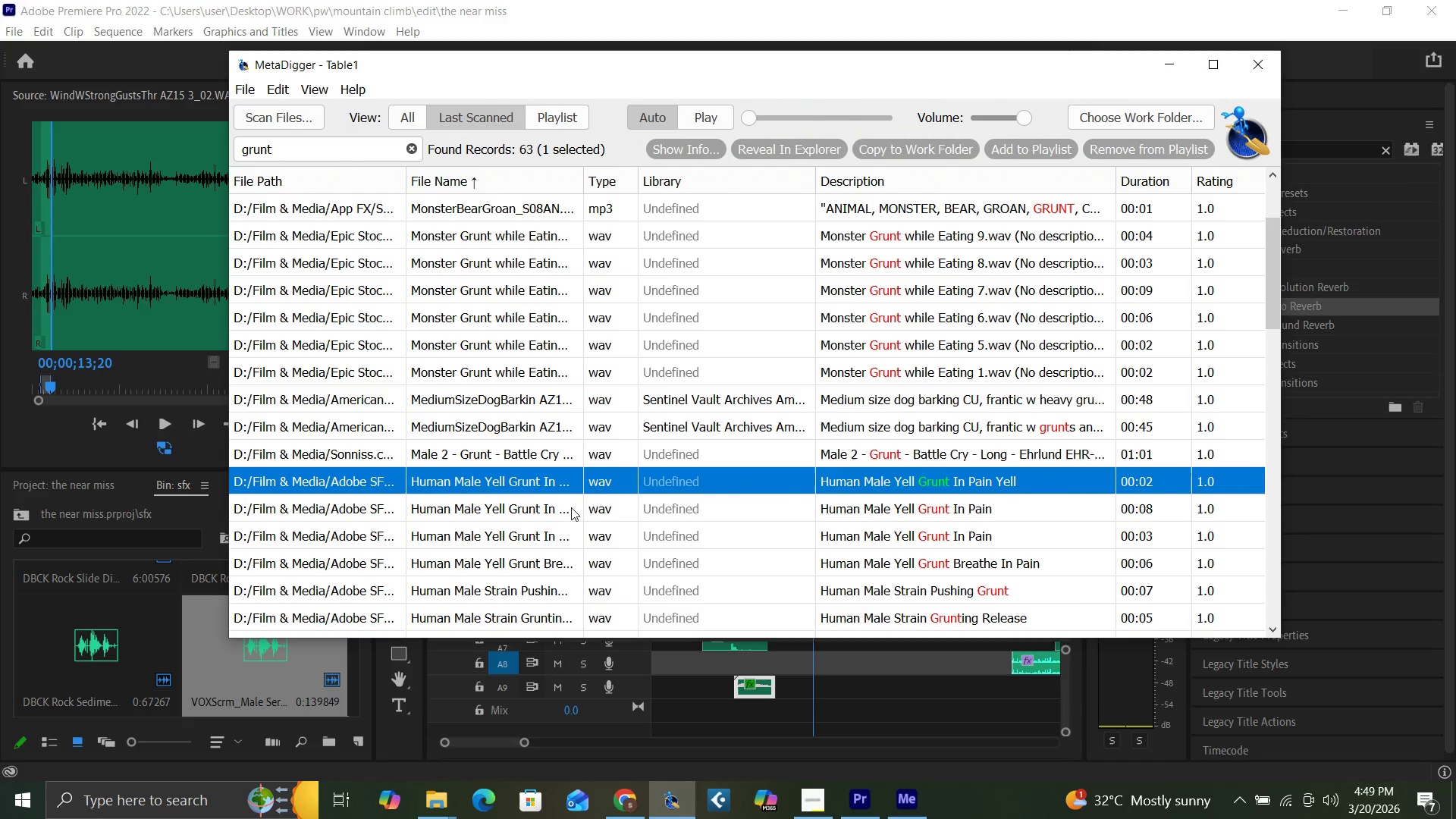 
left_click([535, 514])
 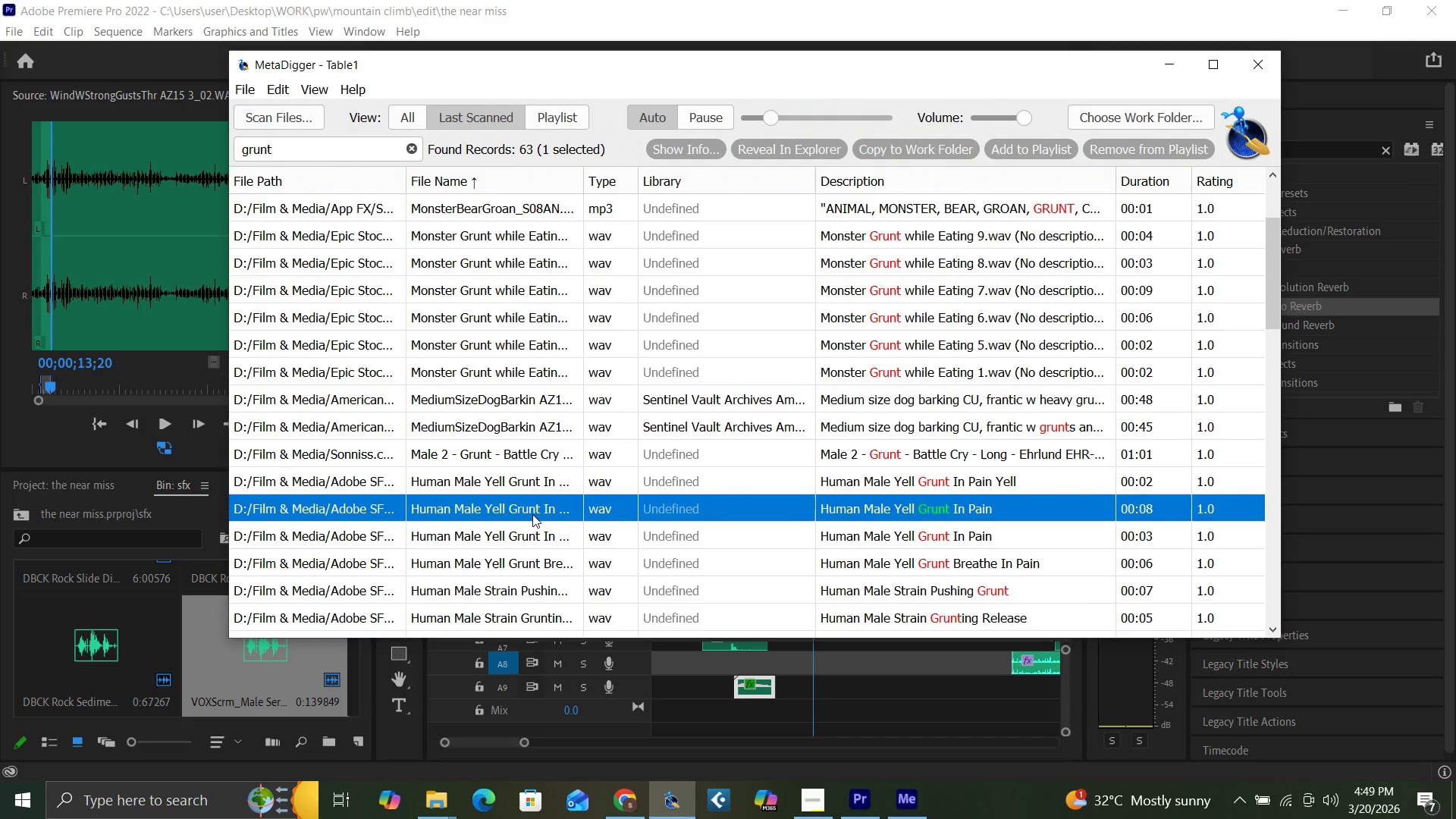 
left_click([525, 529])
 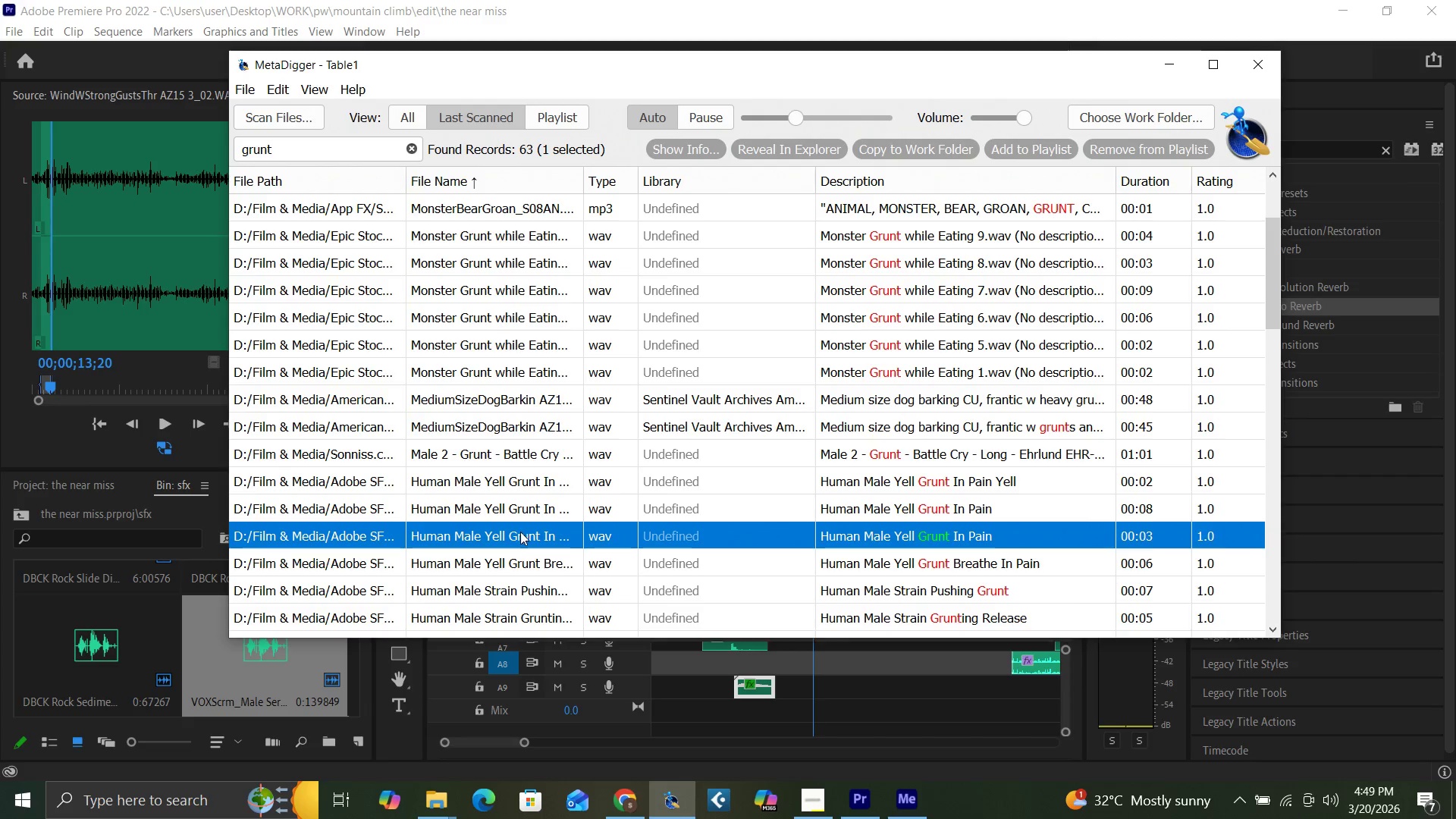 
left_click([518, 560])
 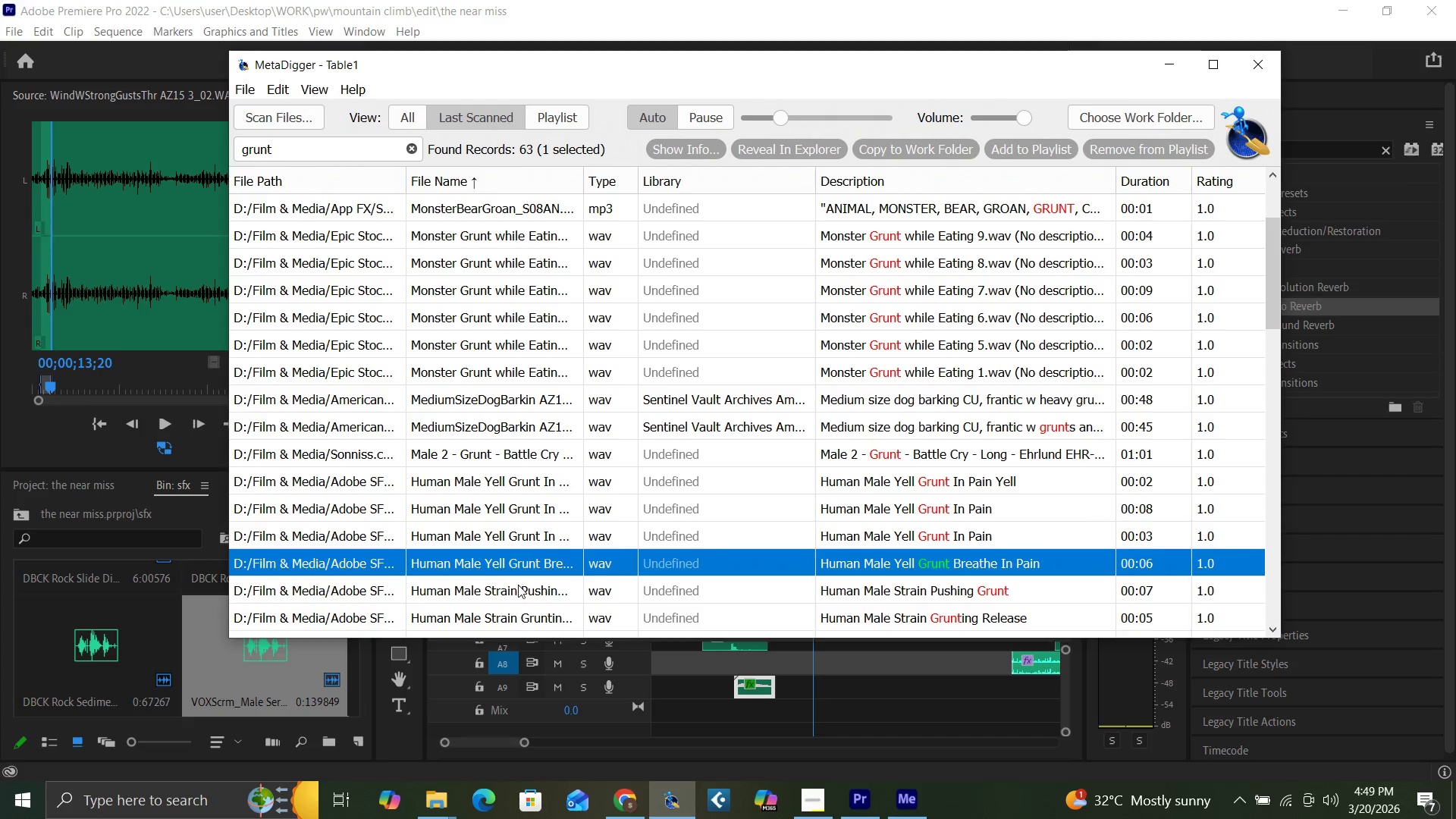 
left_click([518, 588])
 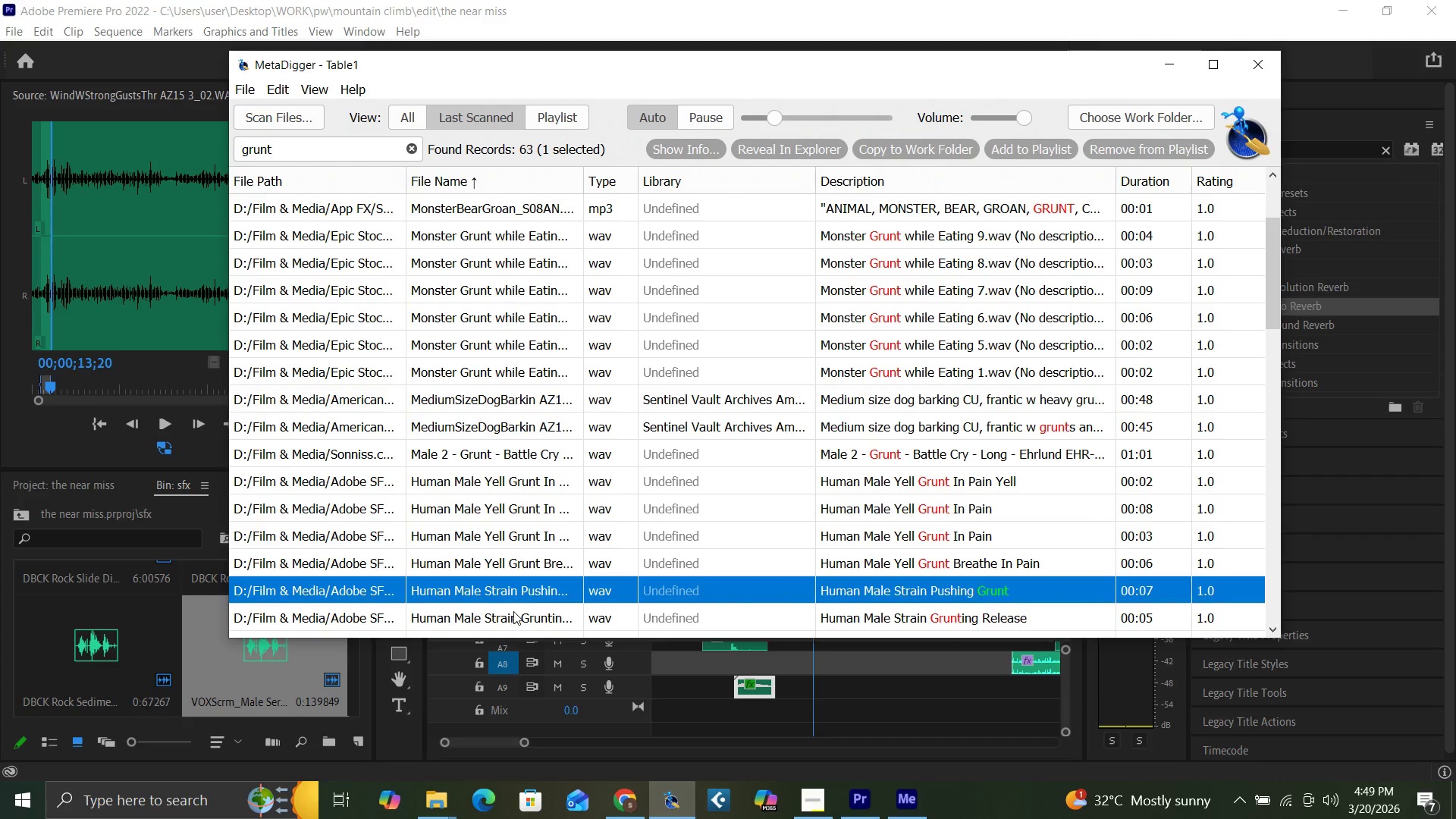 
left_click([513, 615])
 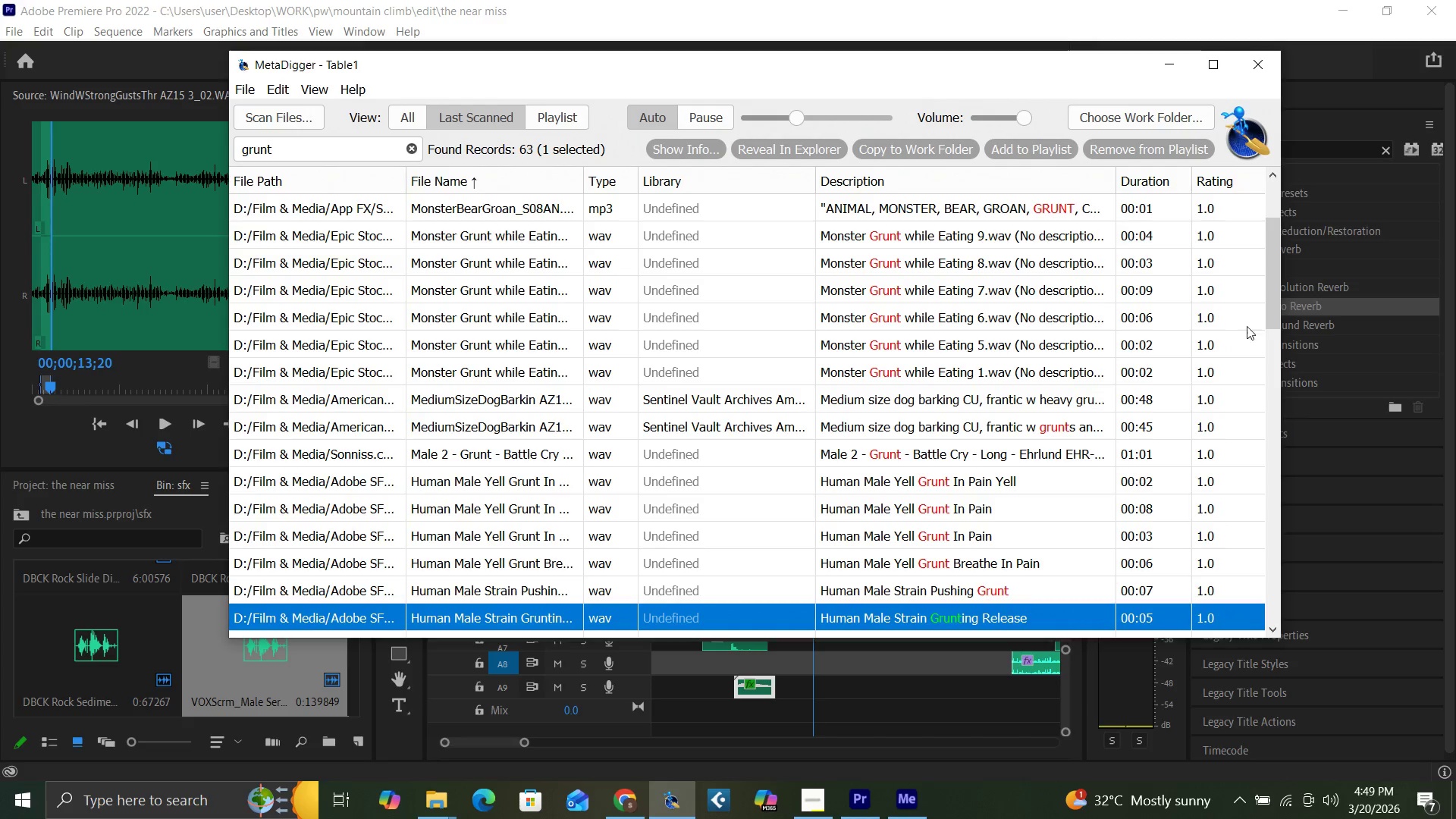 
left_click_drag(start_coordinate=[1274, 315], to_coordinate=[1276, 349])
 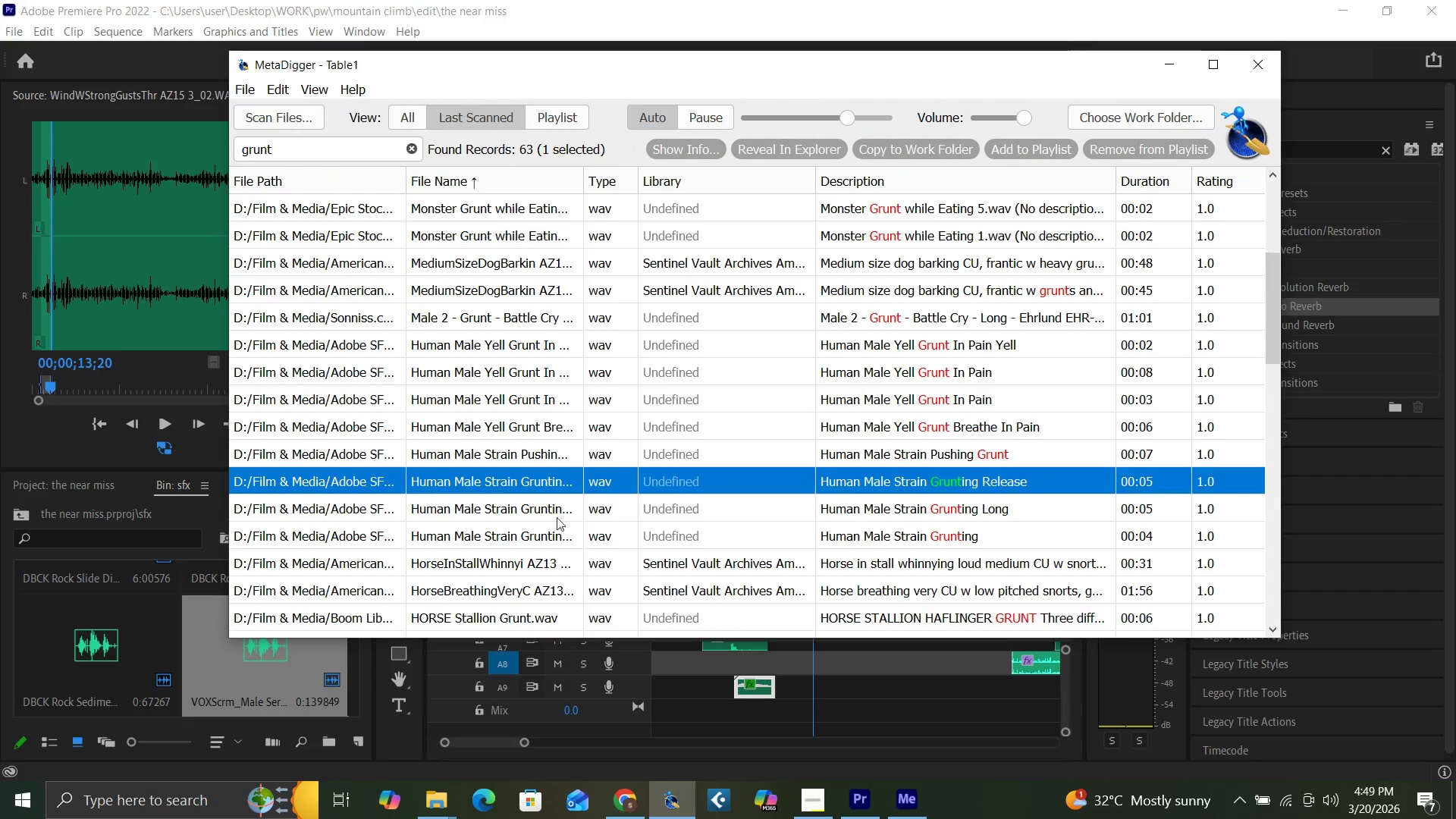 
left_click([531, 514])
 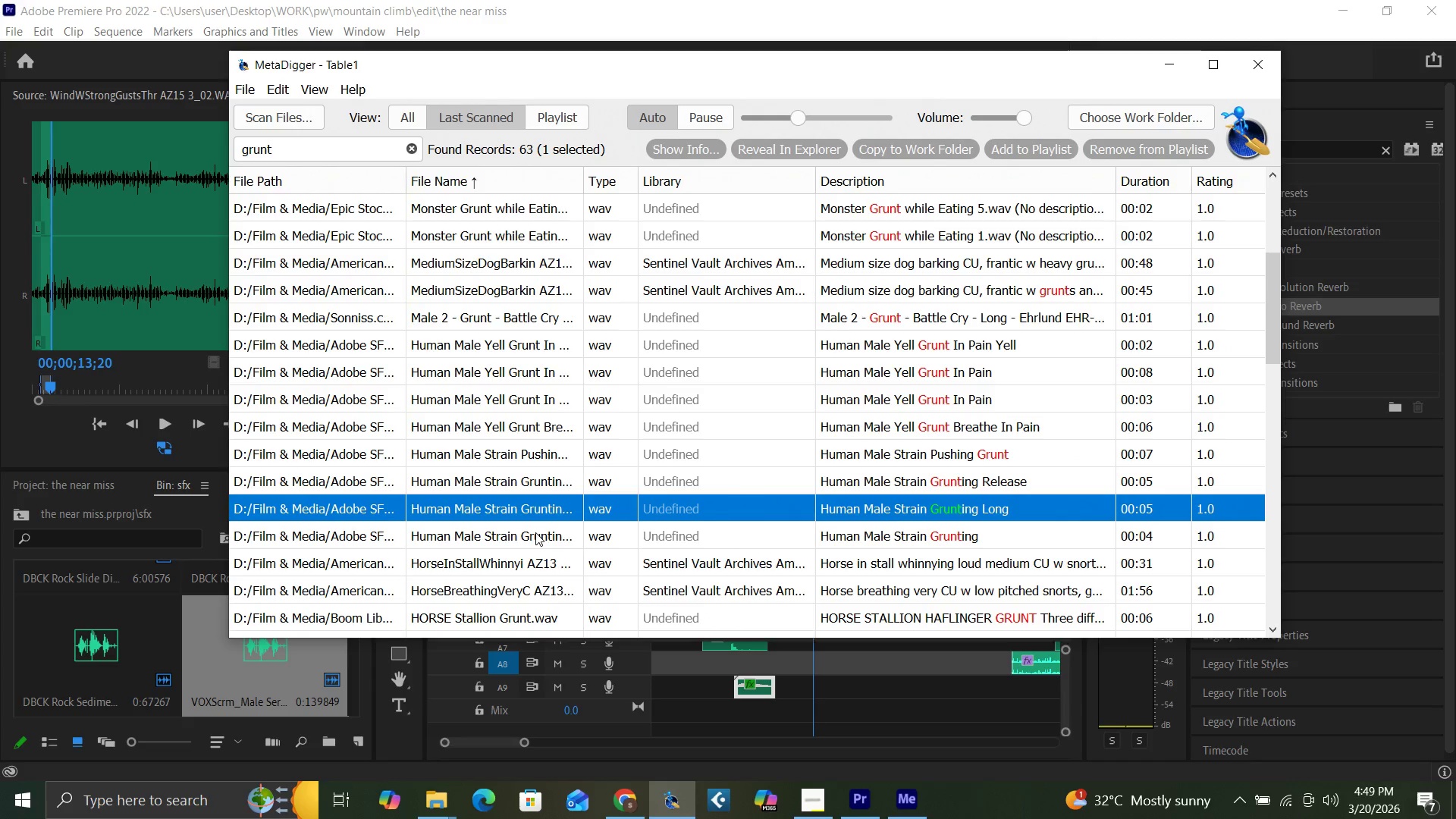 
left_click([535, 532])
 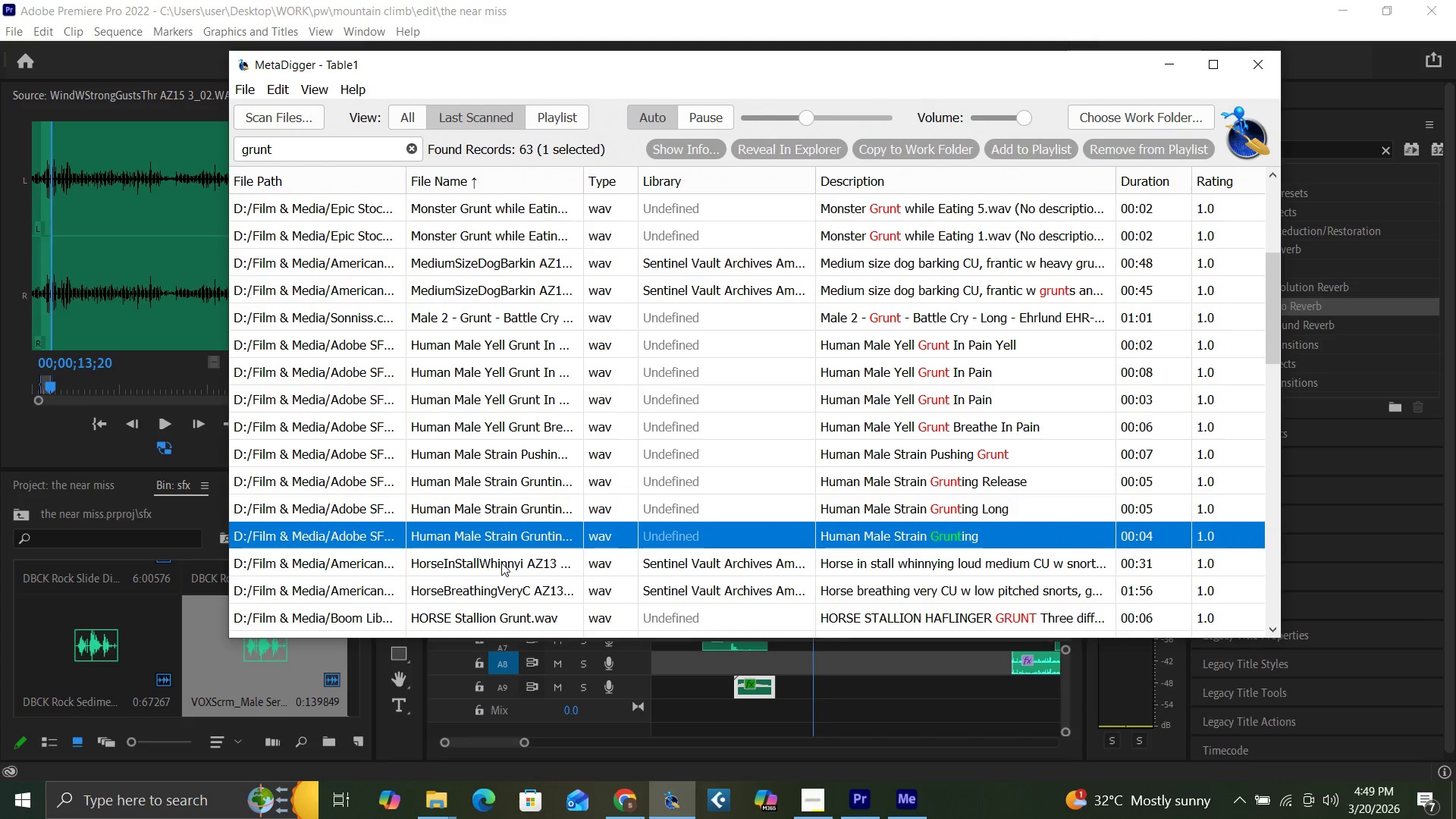 
left_click([501, 563])
 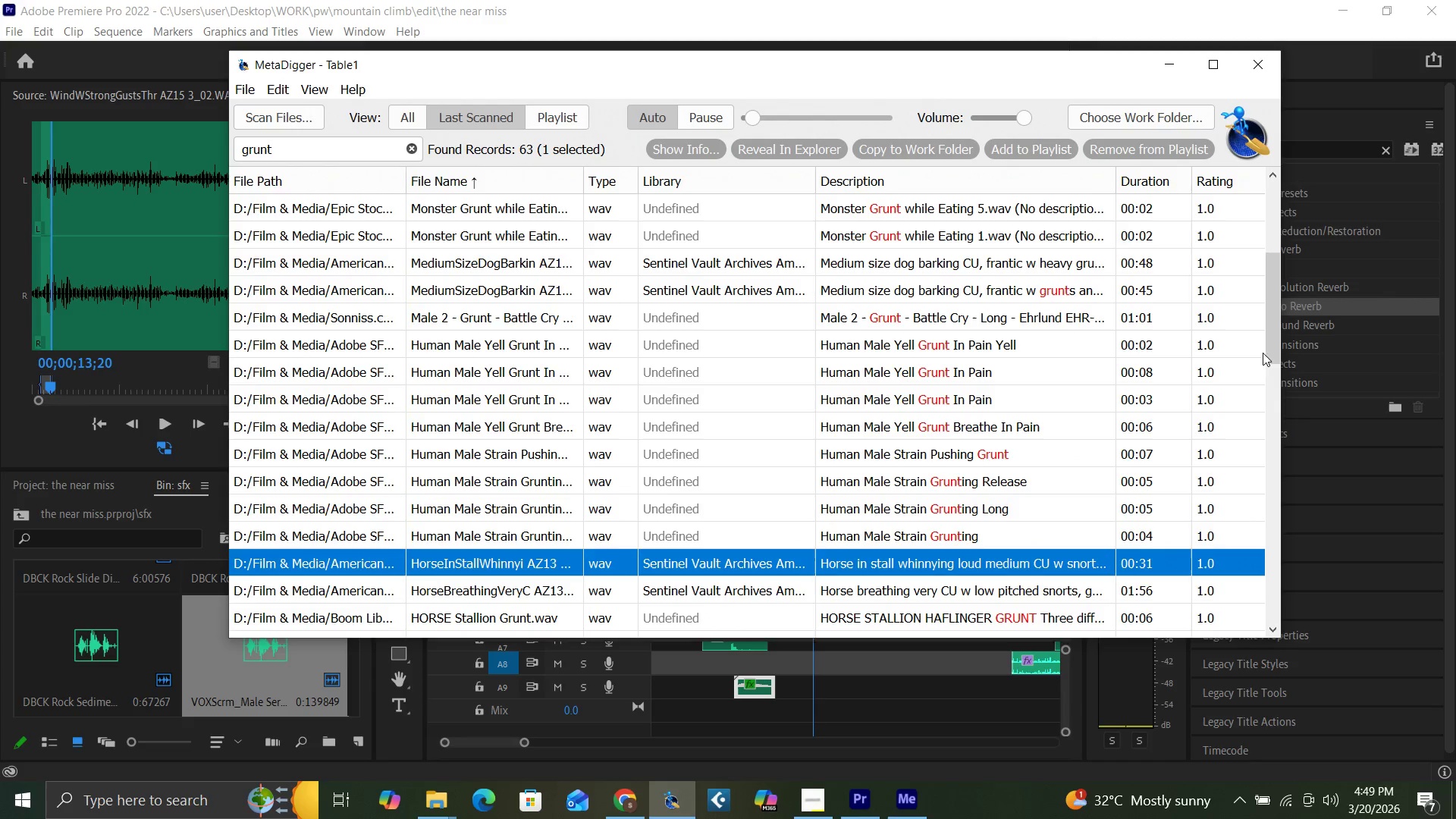 
left_click_drag(start_coordinate=[1272, 354], to_coordinate=[1270, 439])
 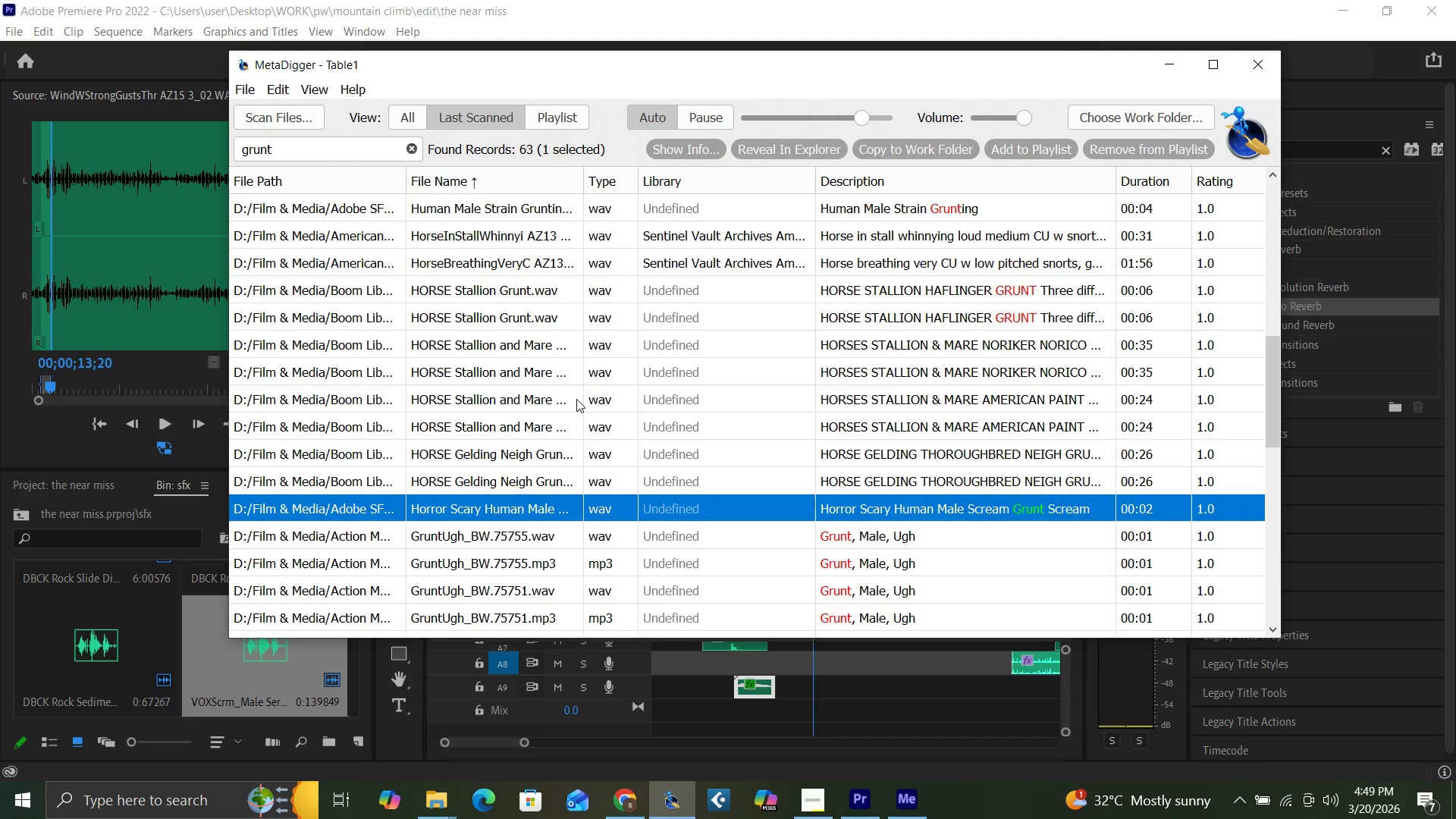 
left_click([519, 588])
 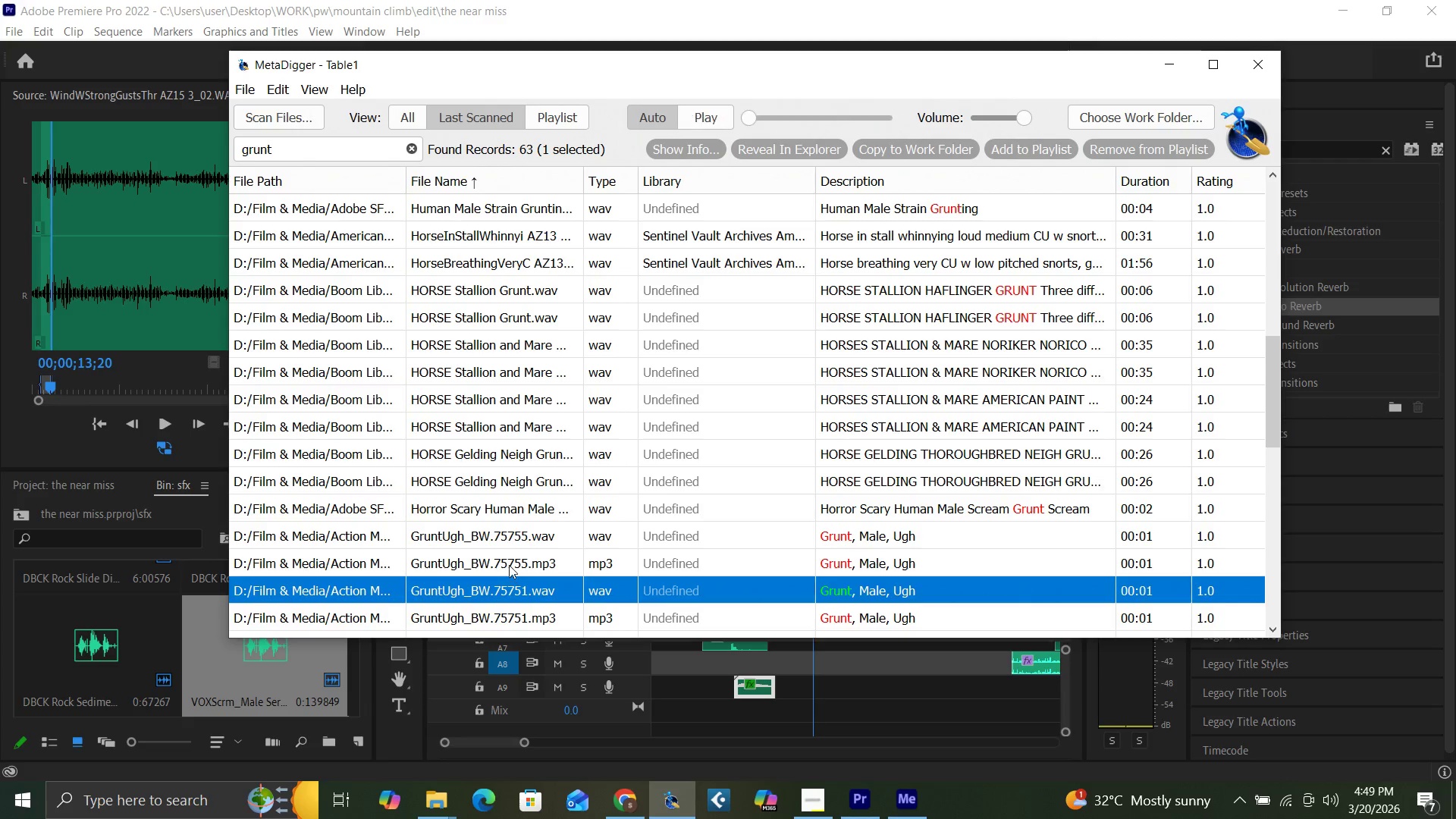 
left_click([509, 560])
 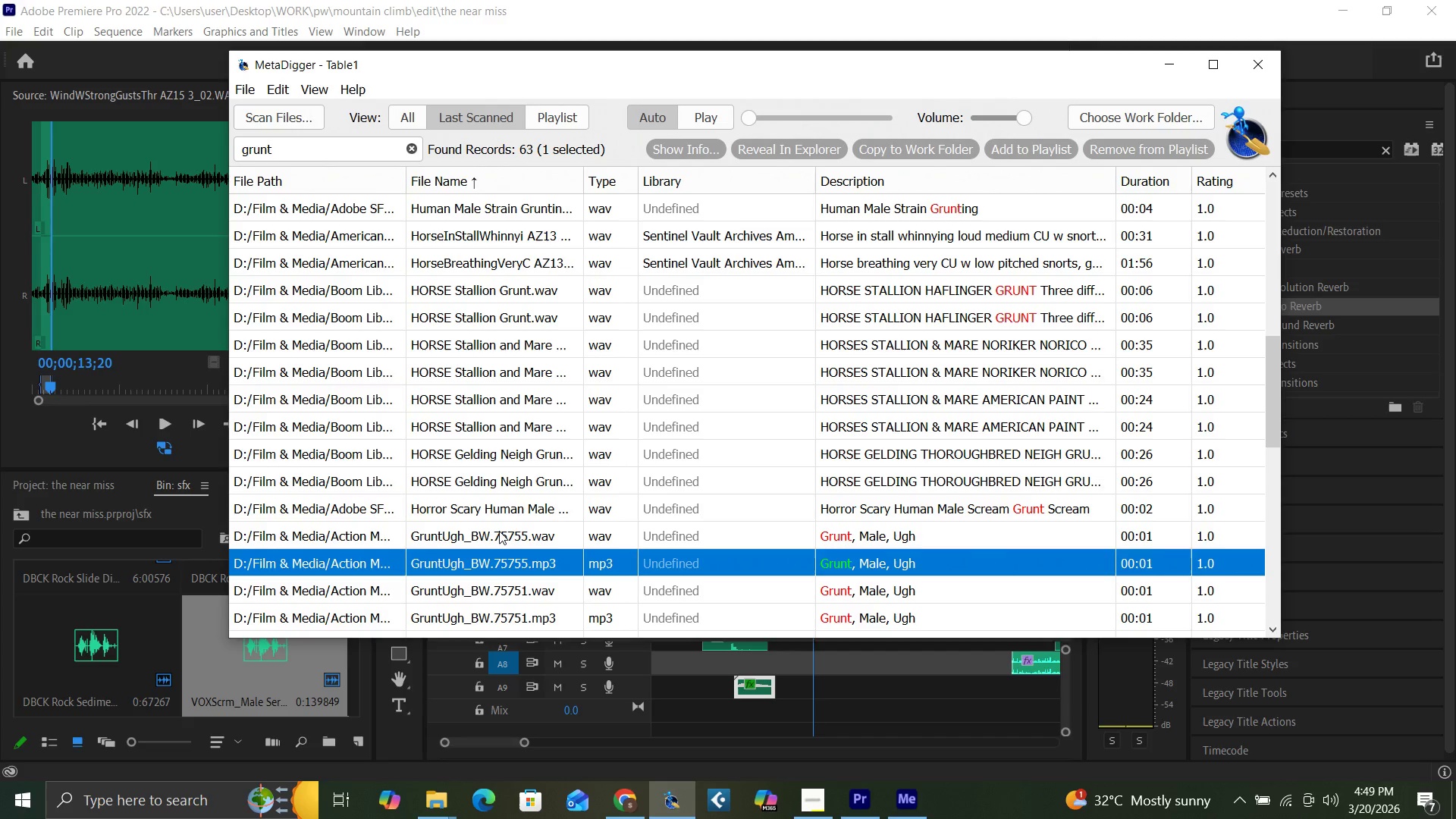 
left_click([499, 531])
 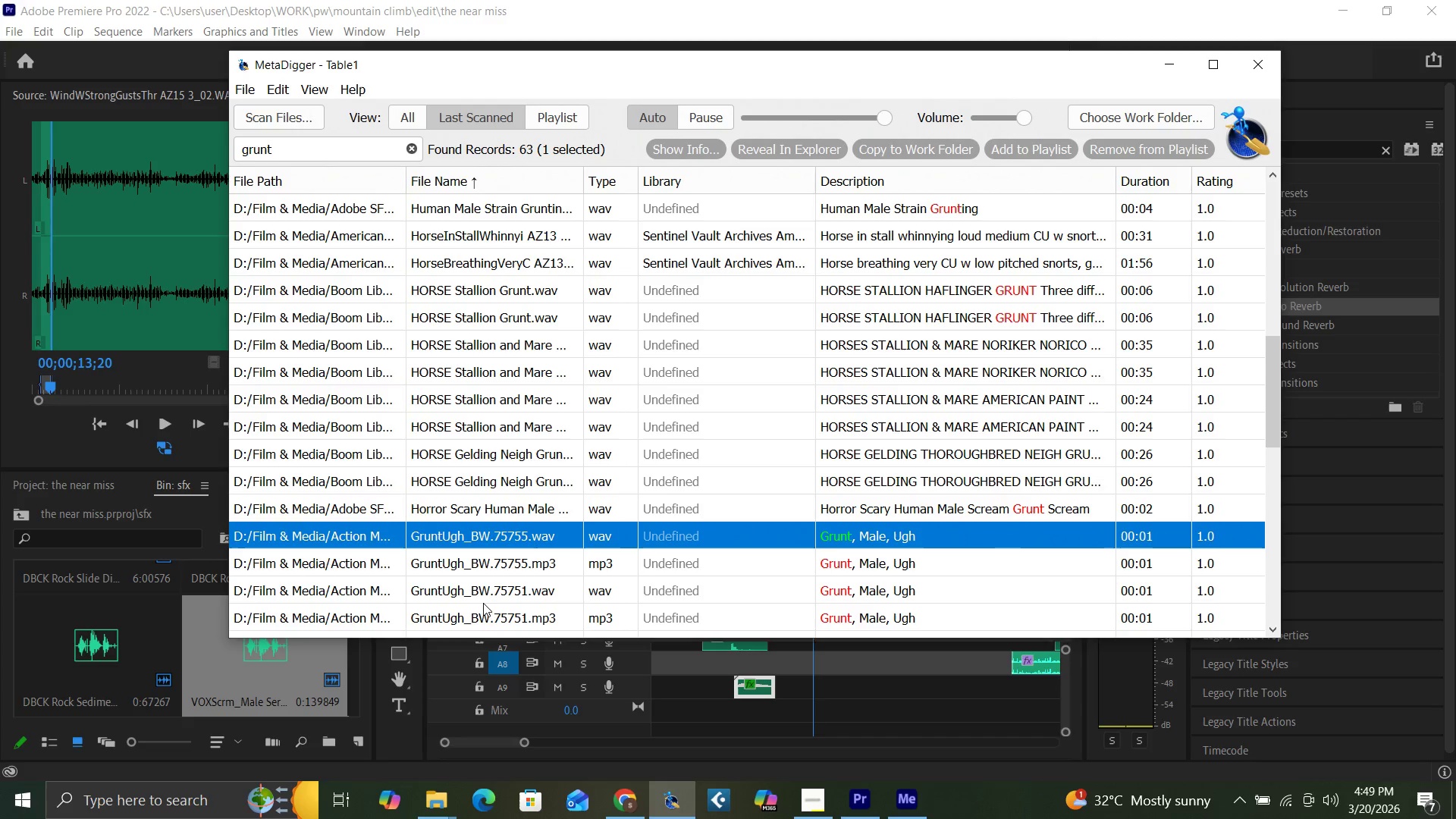 
left_click([483, 614])
 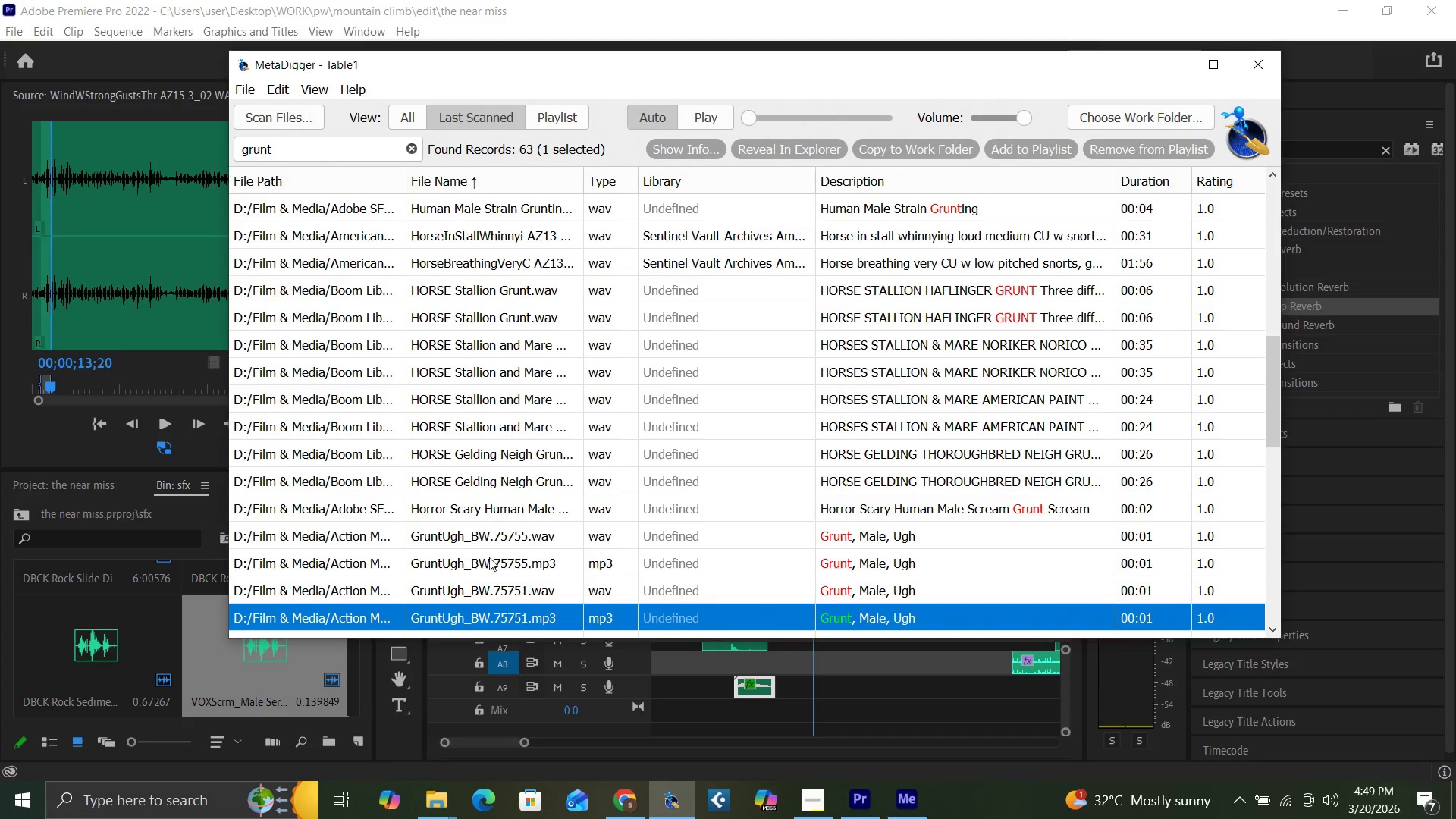 
left_click([499, 543])
 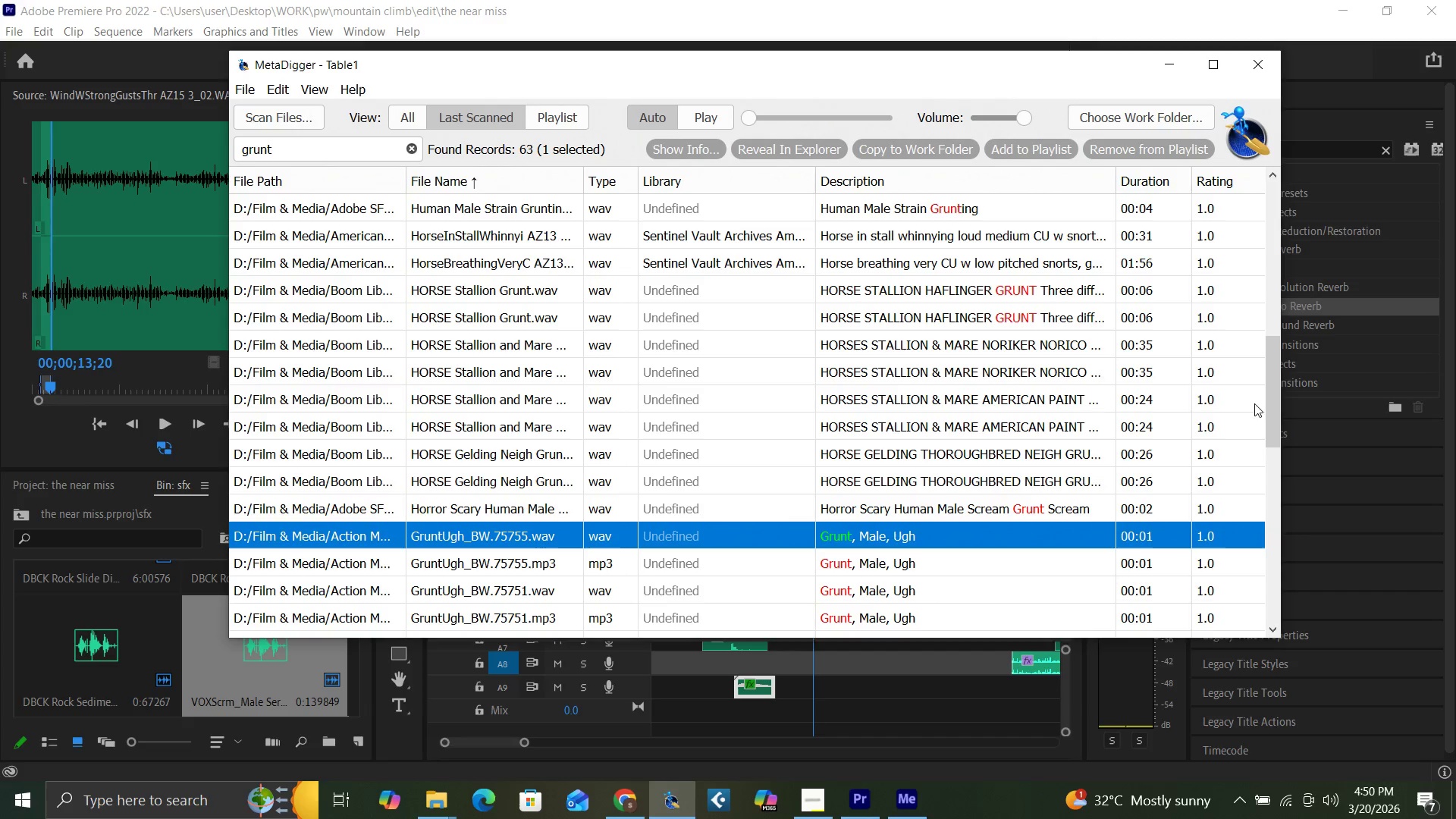 
left_click_drag(start_coordinate=[1271, 427], to_coordinate=[1272, 460])
 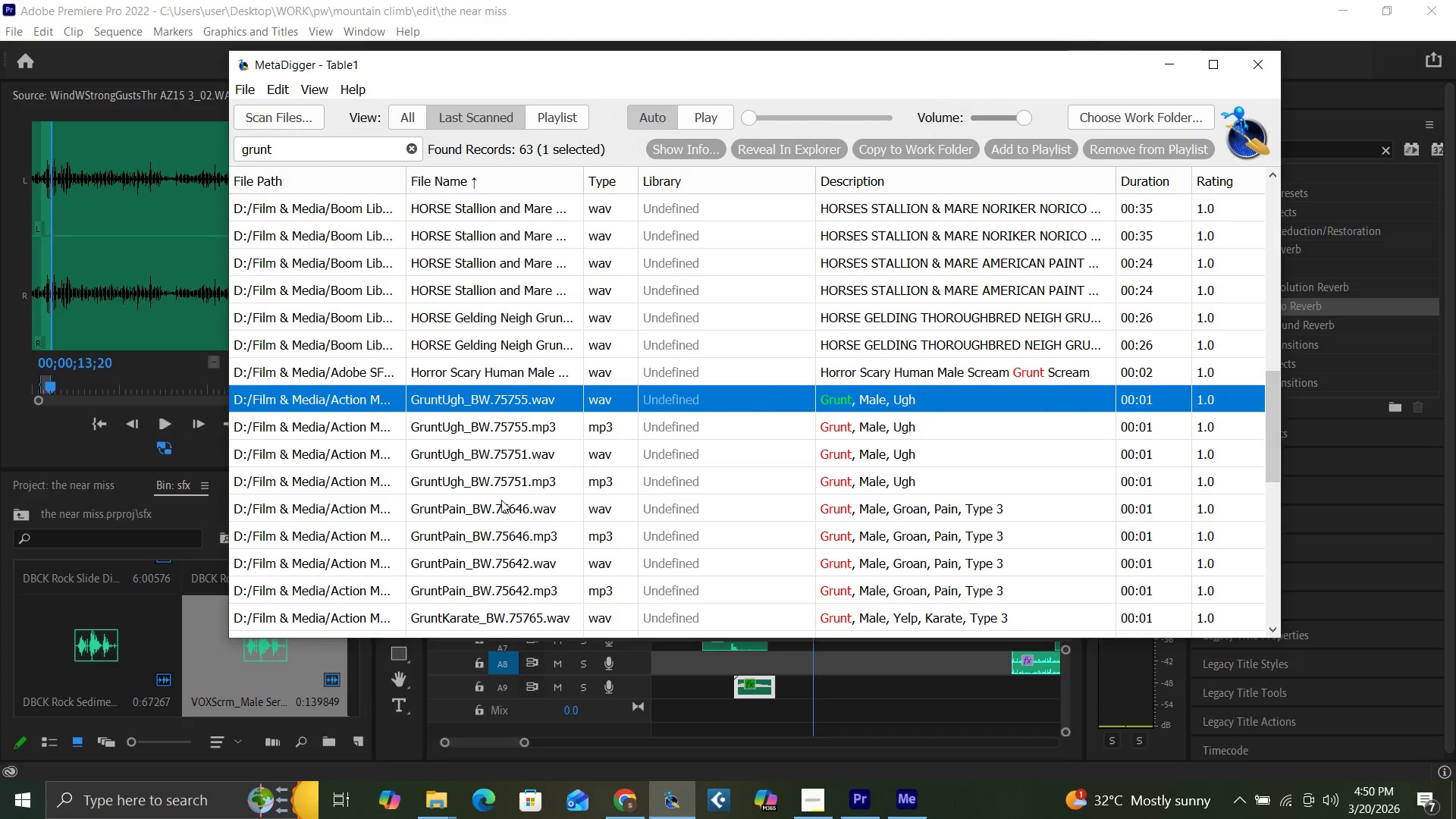 
left_click([491, 507])
 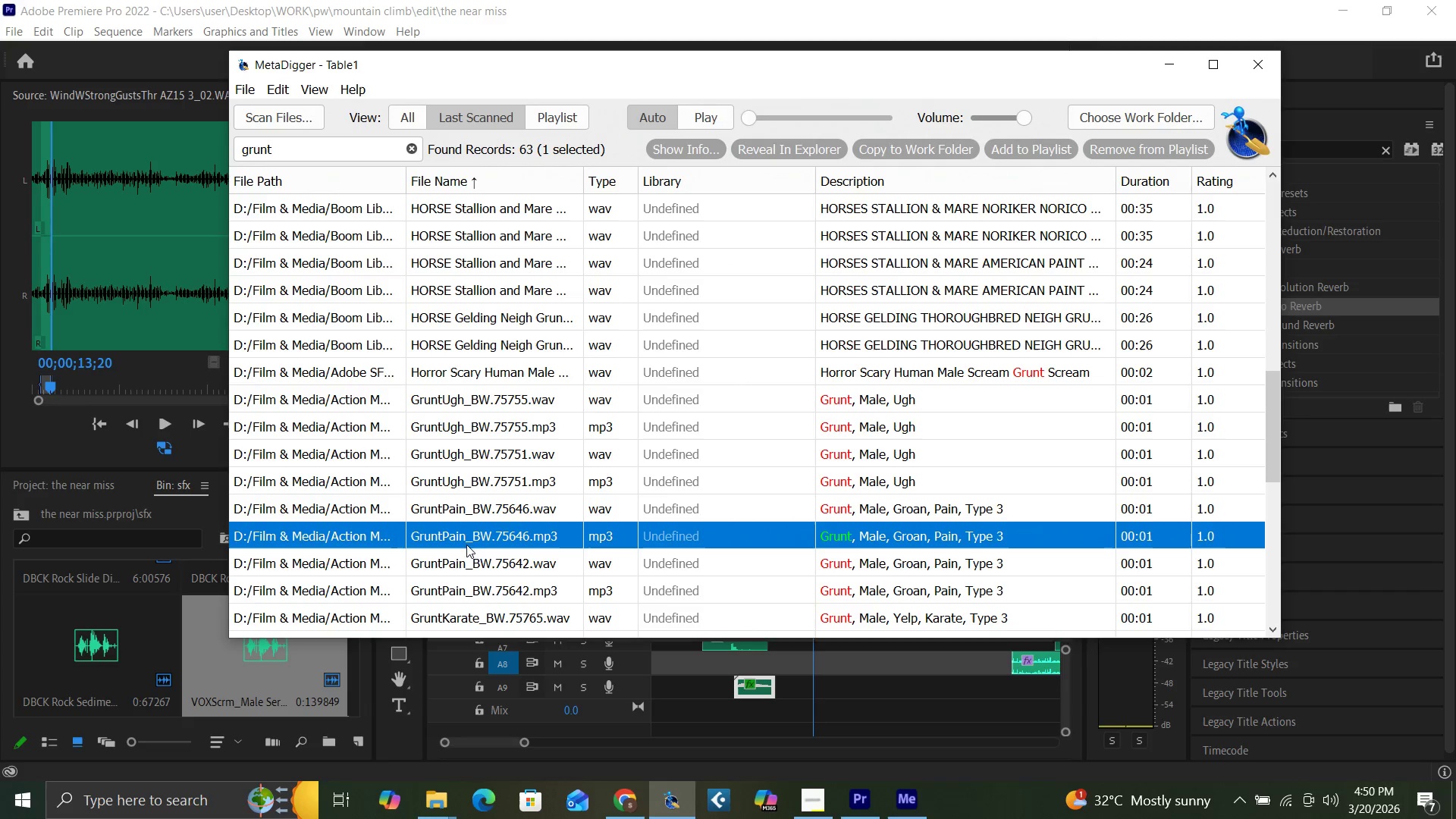 
double_click([463, 558])
 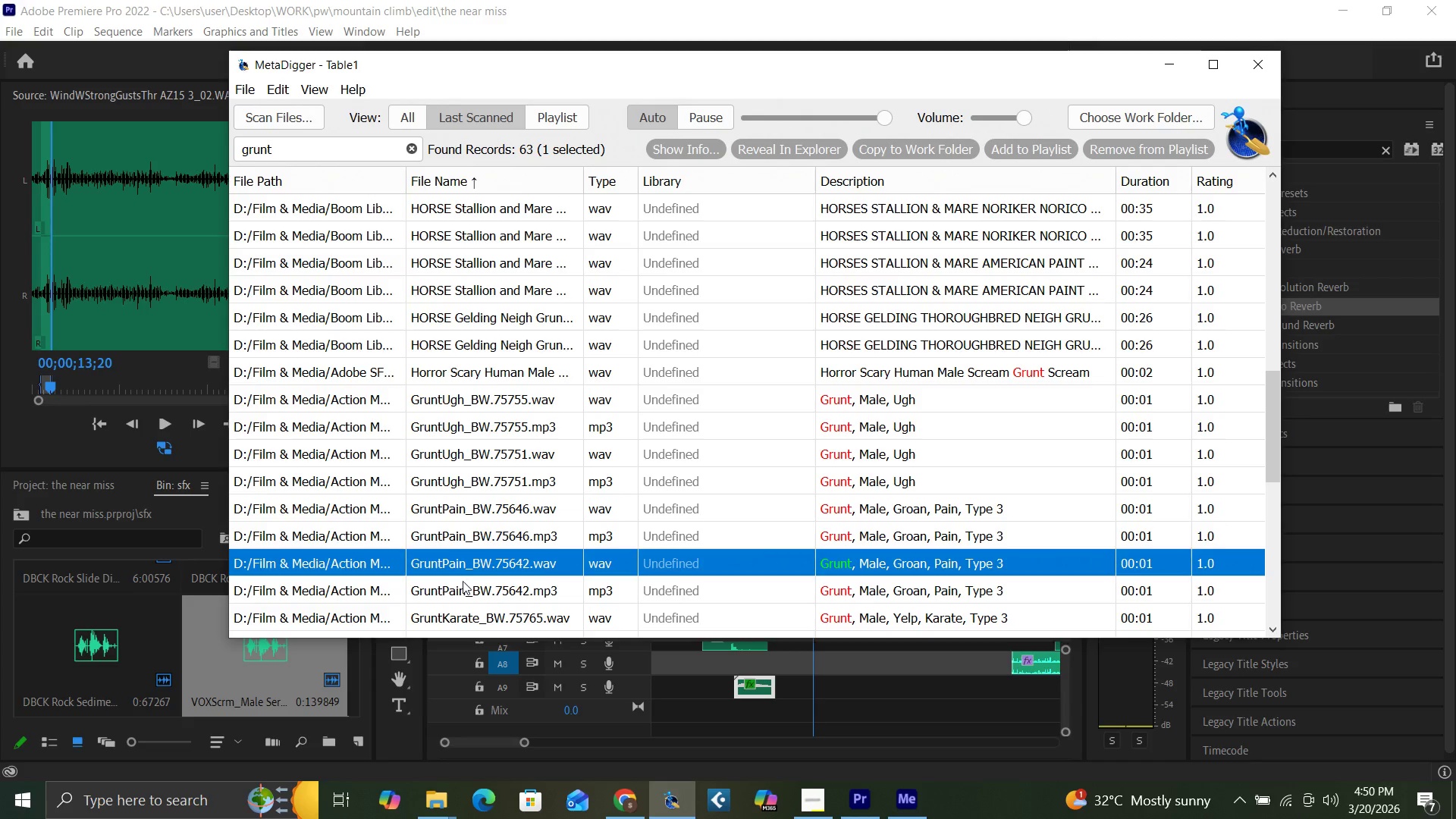 
triple_click([463, 588])
 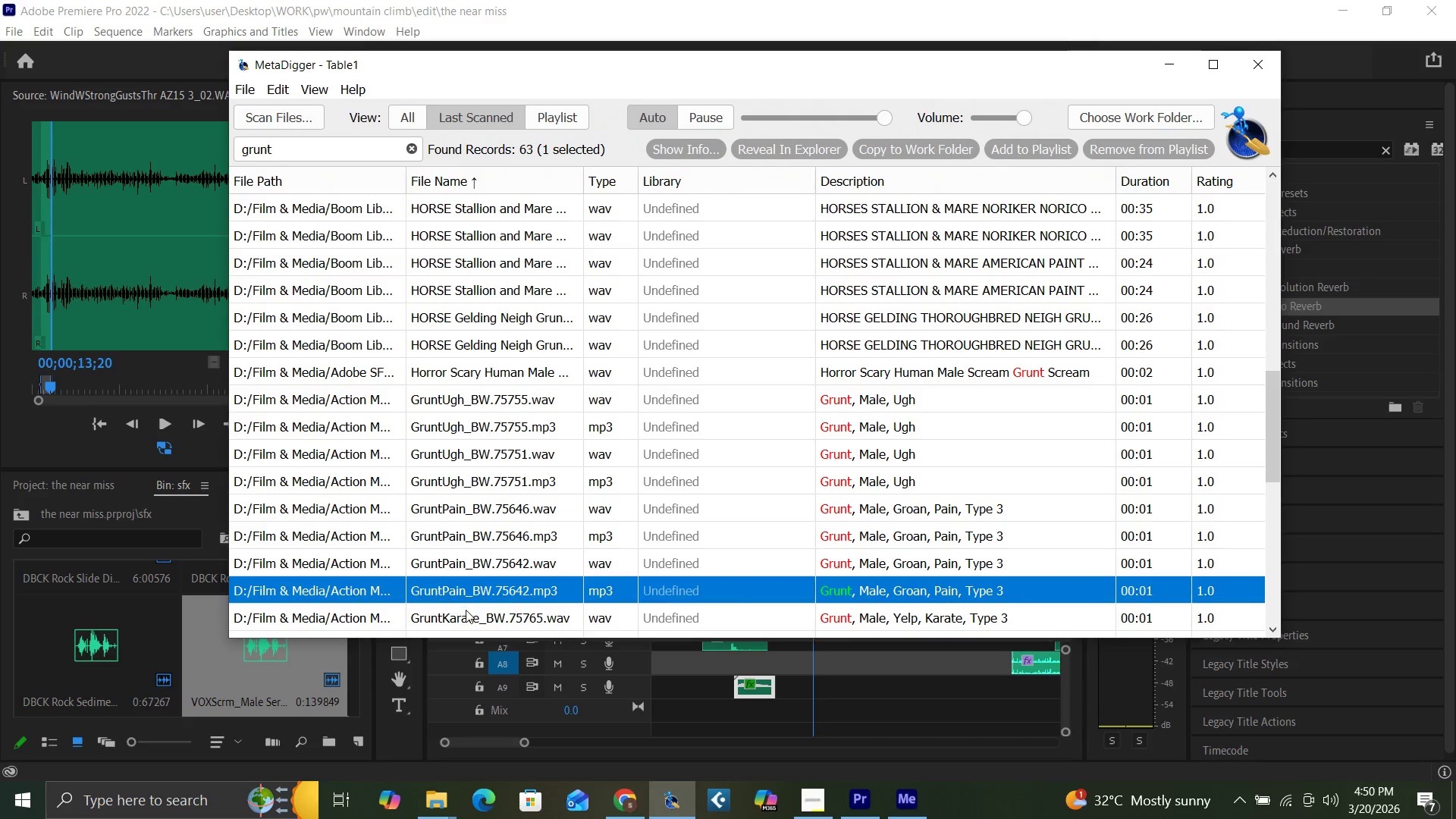 
left_click([469, 613])
 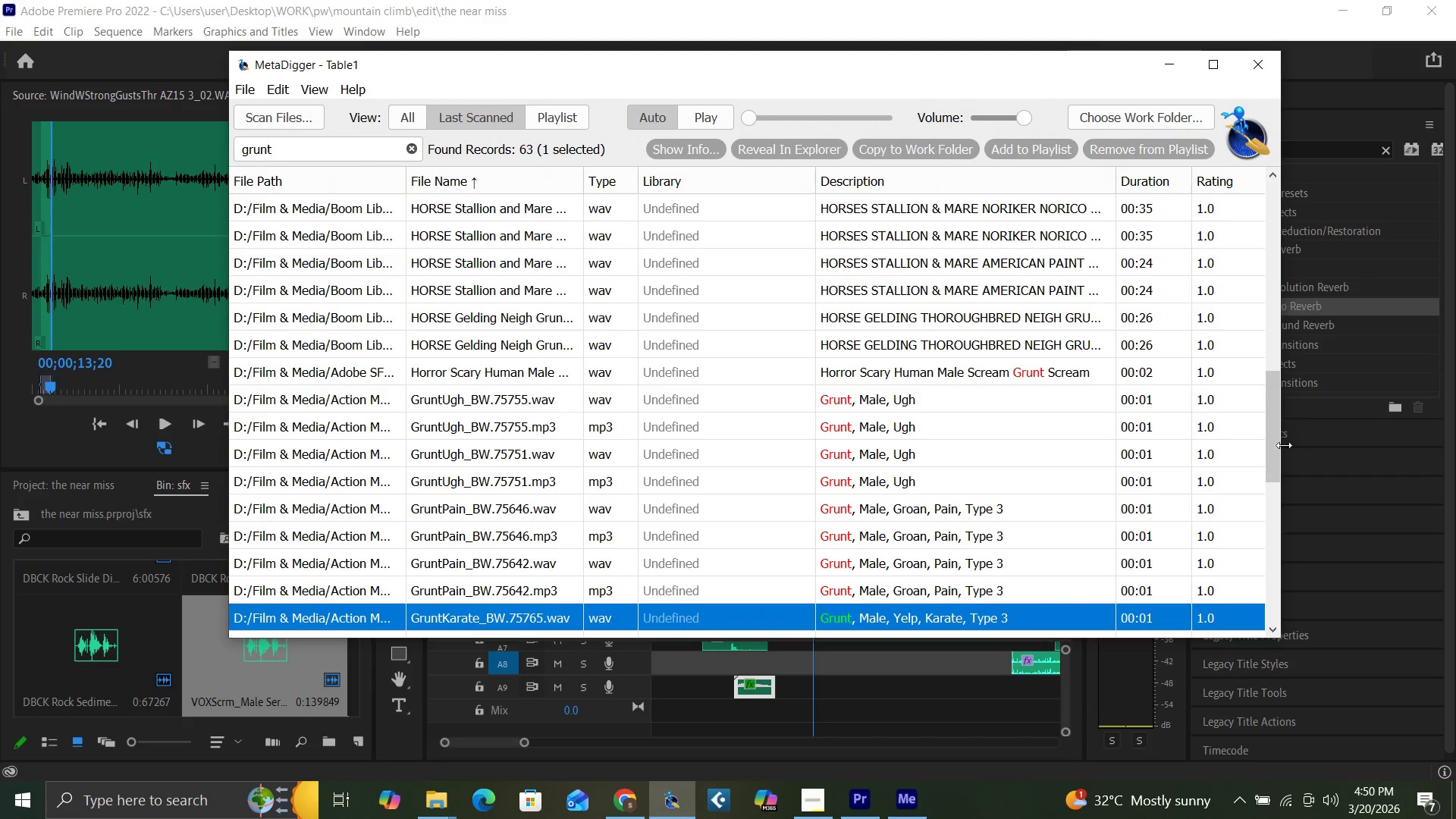 
left_click_drag(start_coordinate=[1272, 457], to_coordinate=[1272, 485])
 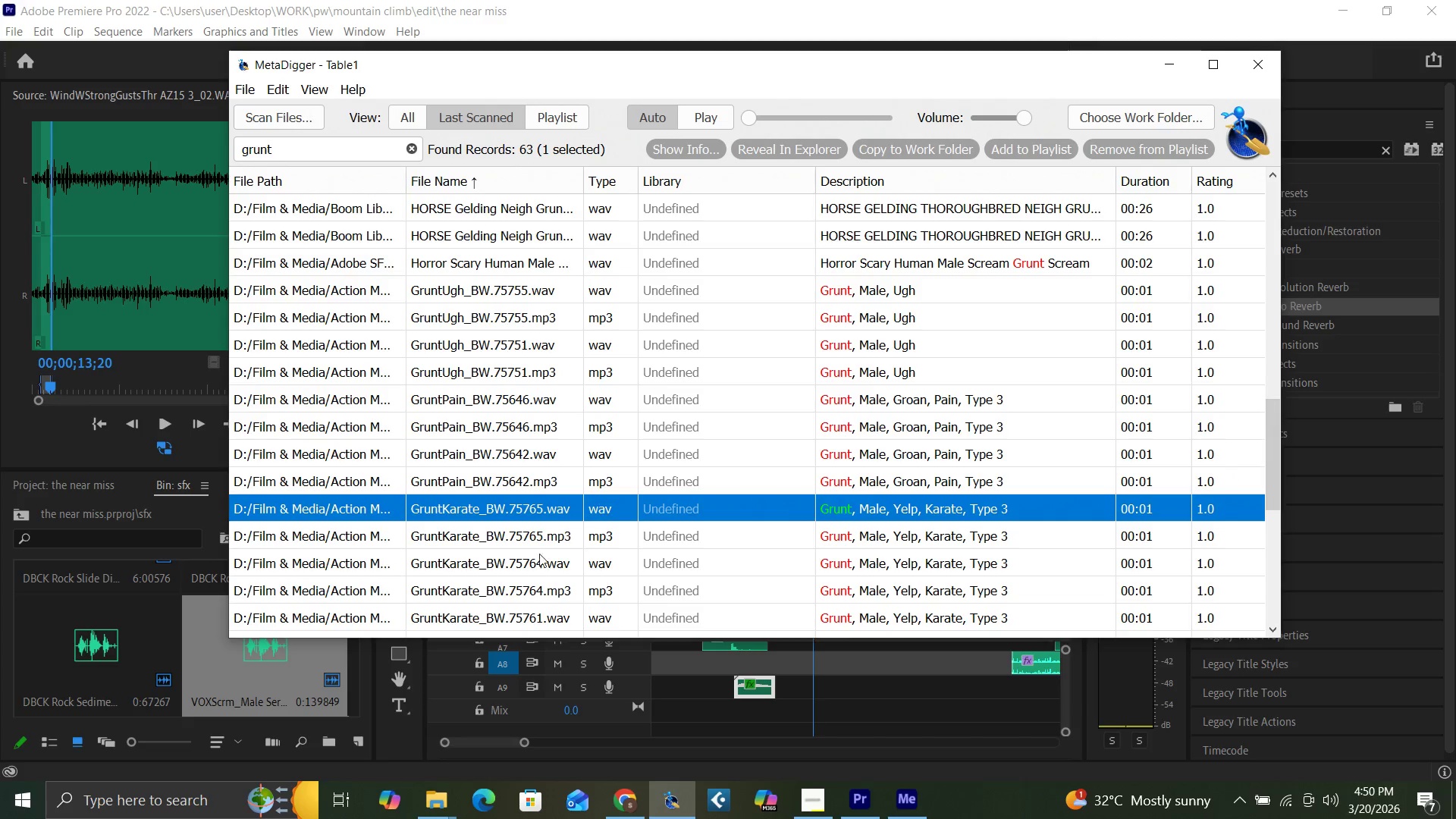 
left_click([527, 561])
 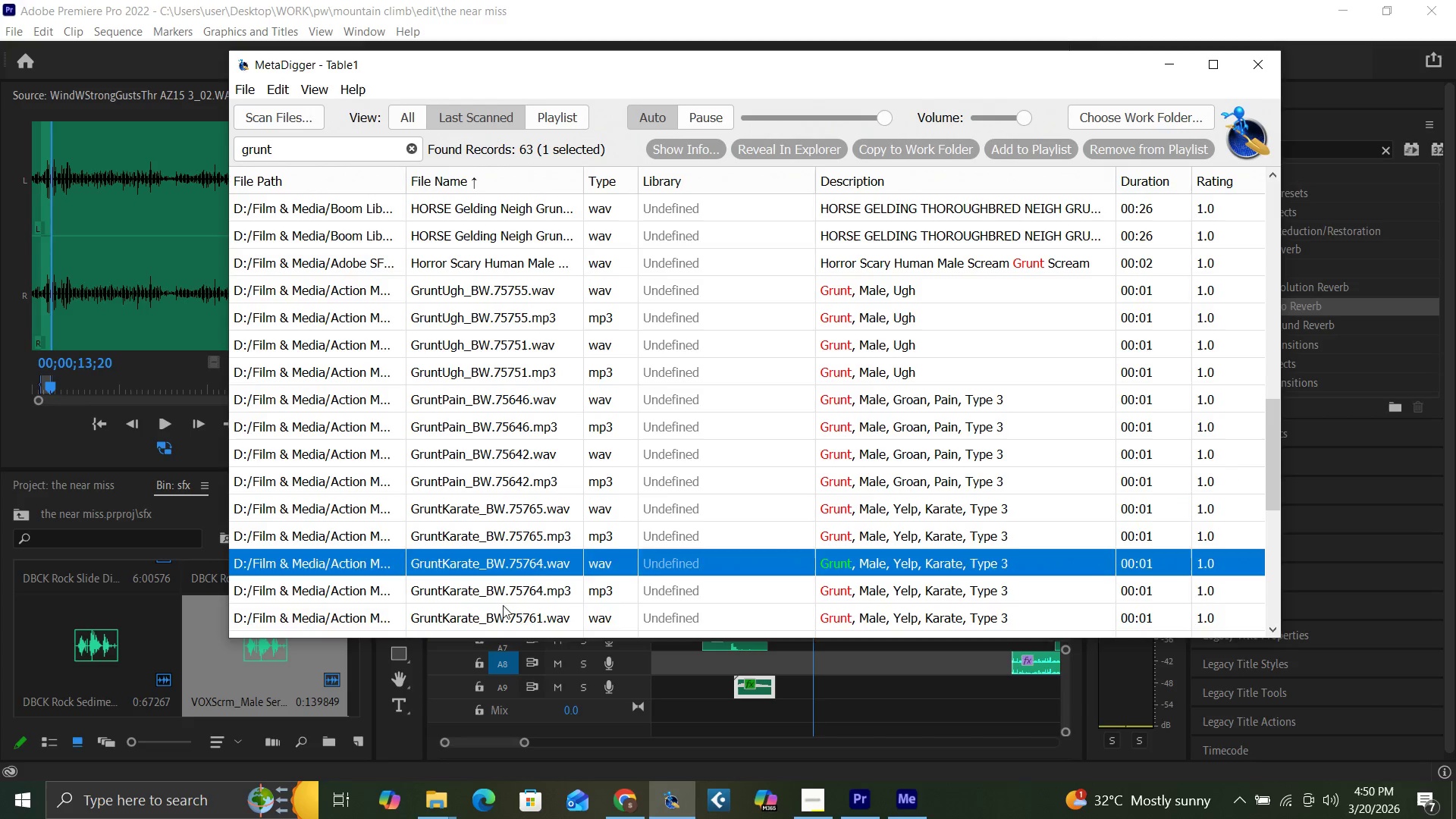 
left_click([502, 607])
 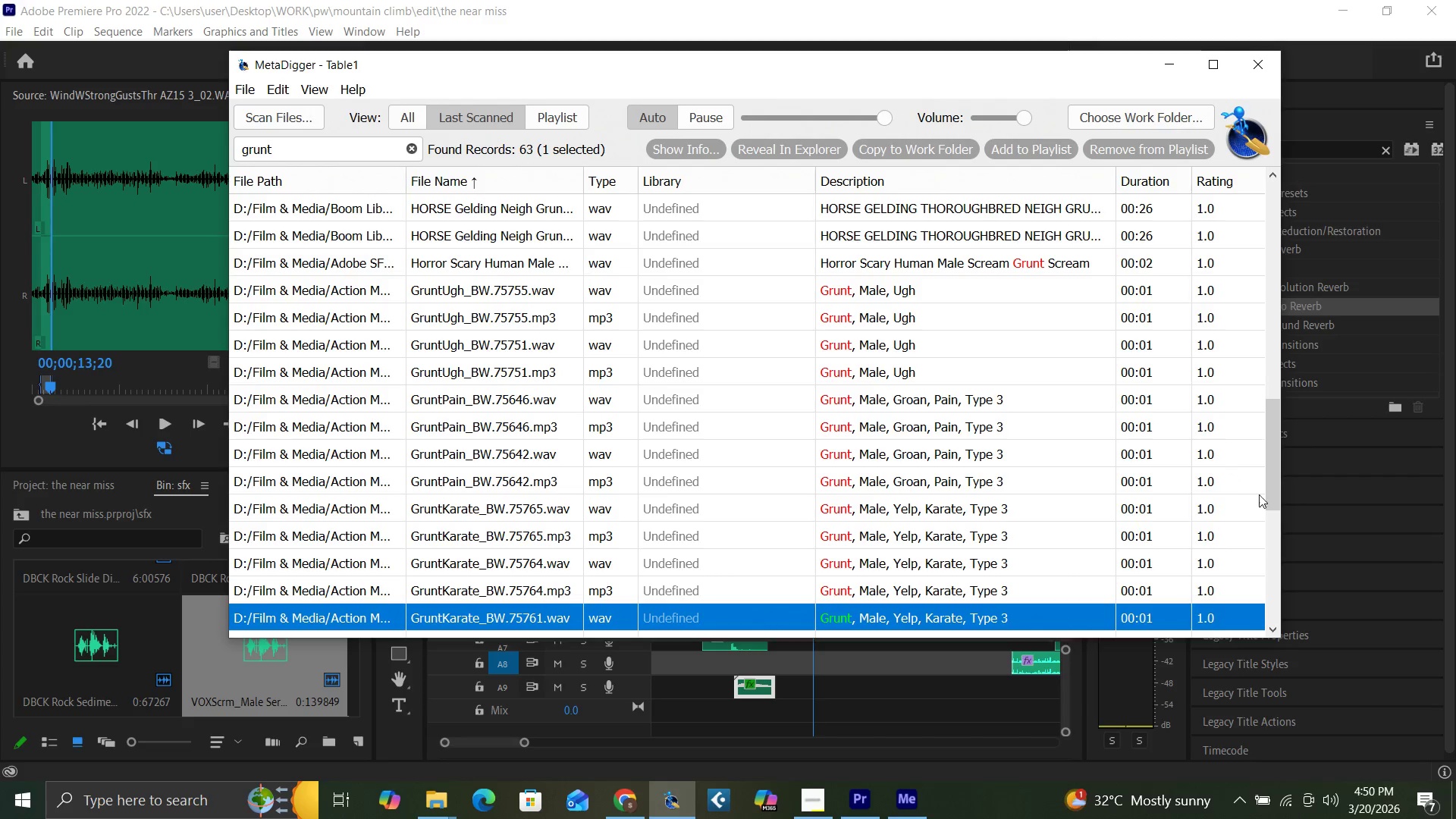 
left_click_drag(start_coordinate=[1275, 492], to_coordinate=[1266, 560])
 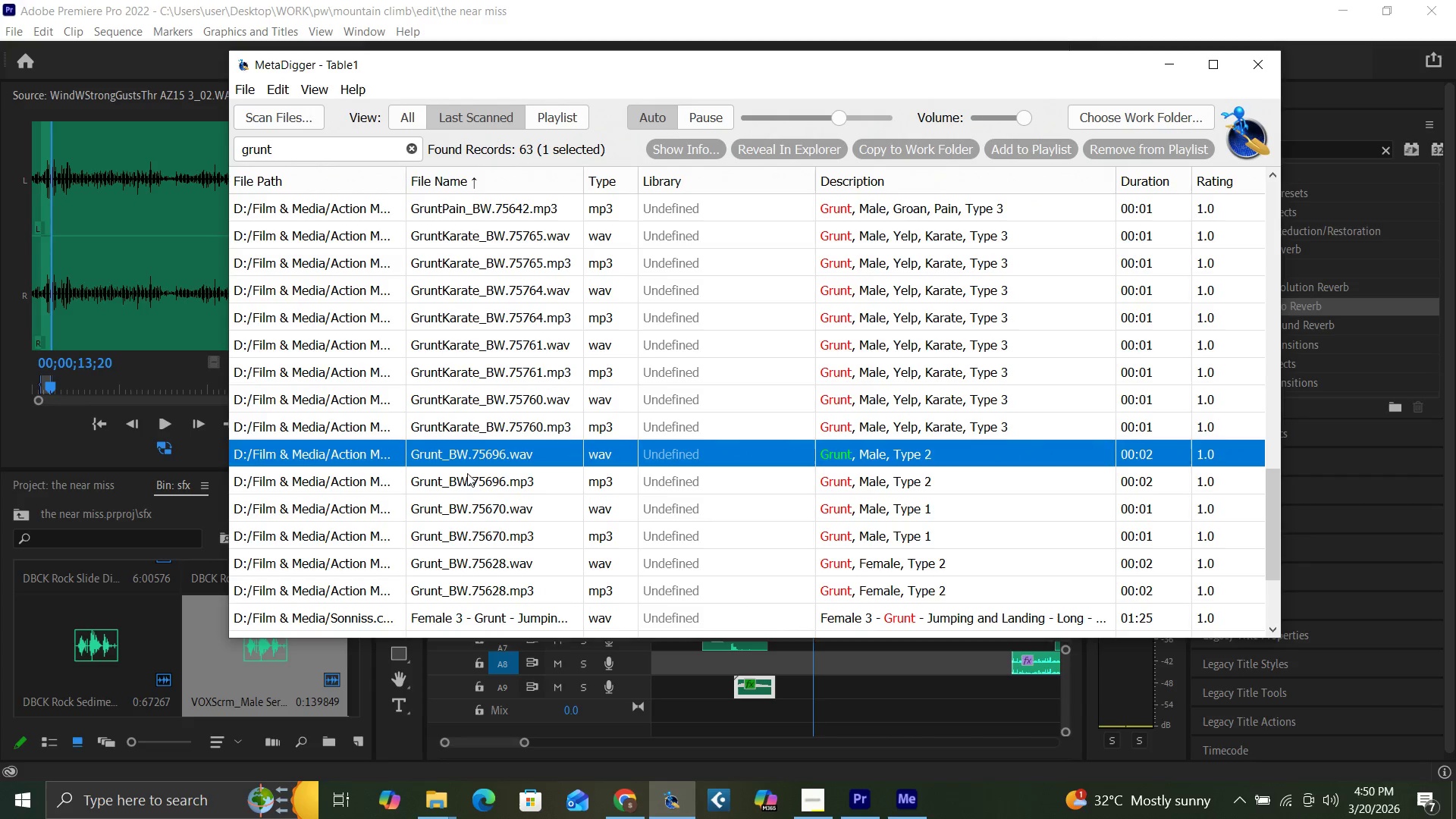 
left_click([462, 482])
 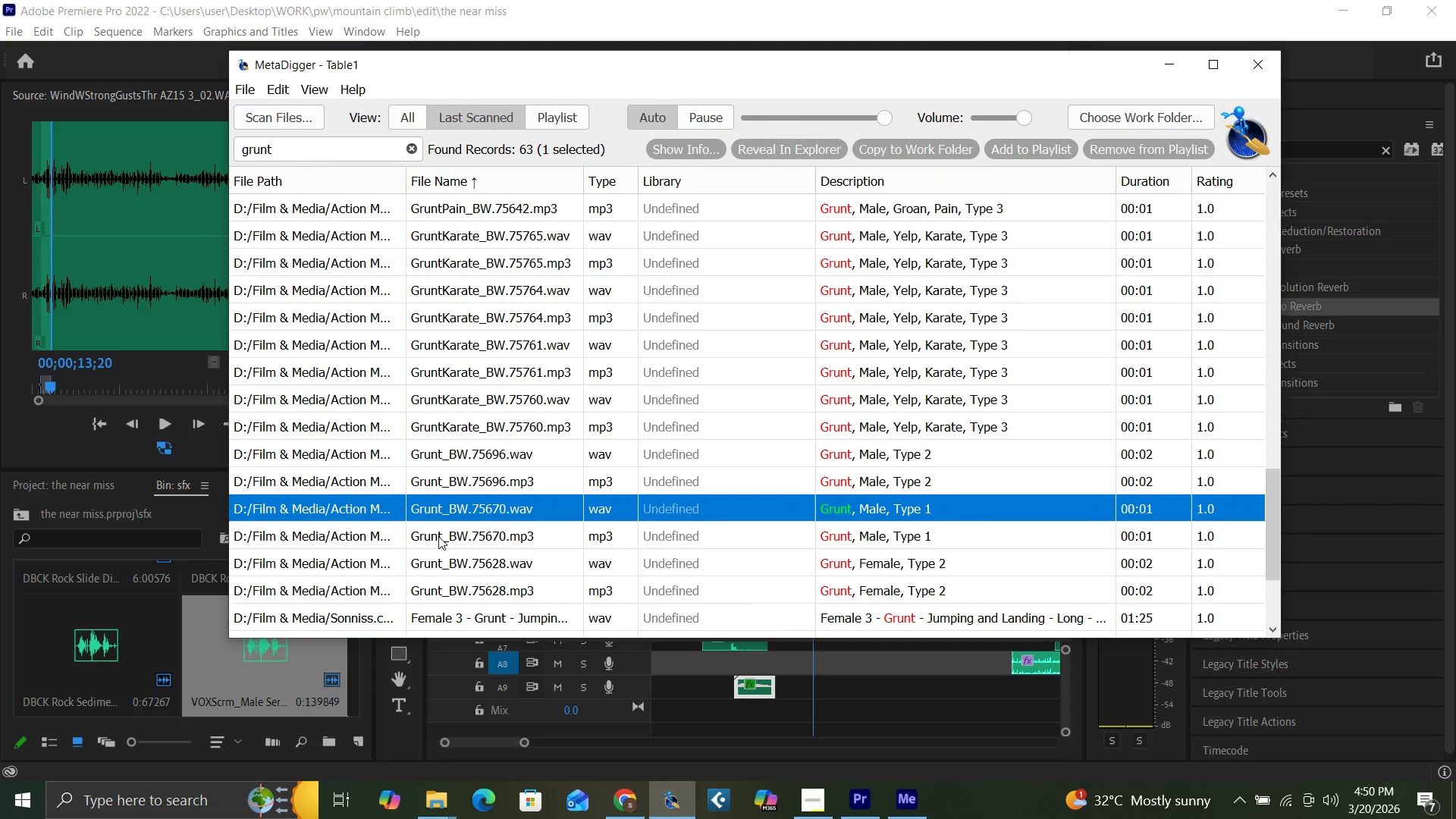 
left_click([438, 537])
 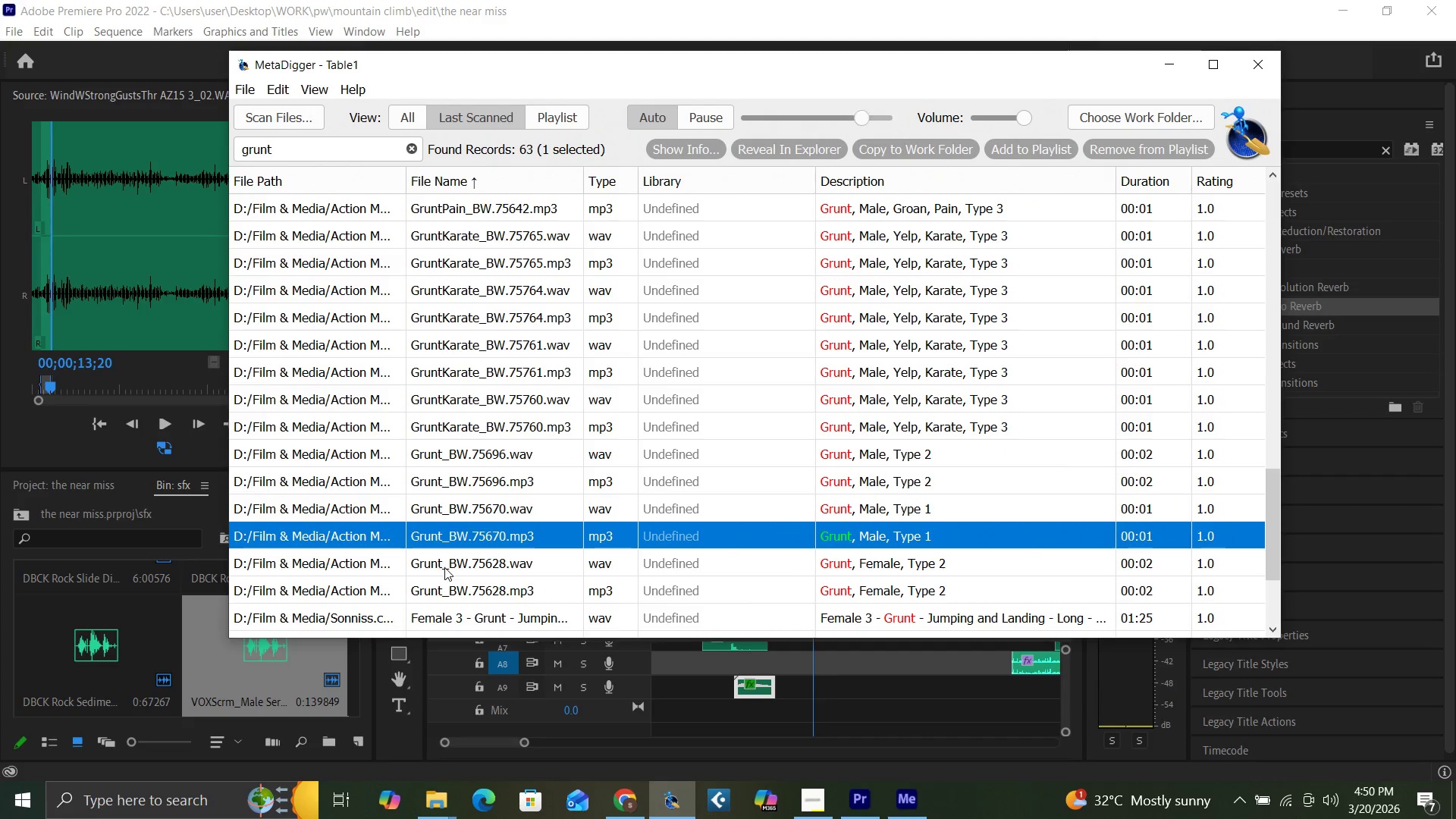 
left_click([447, 573])
 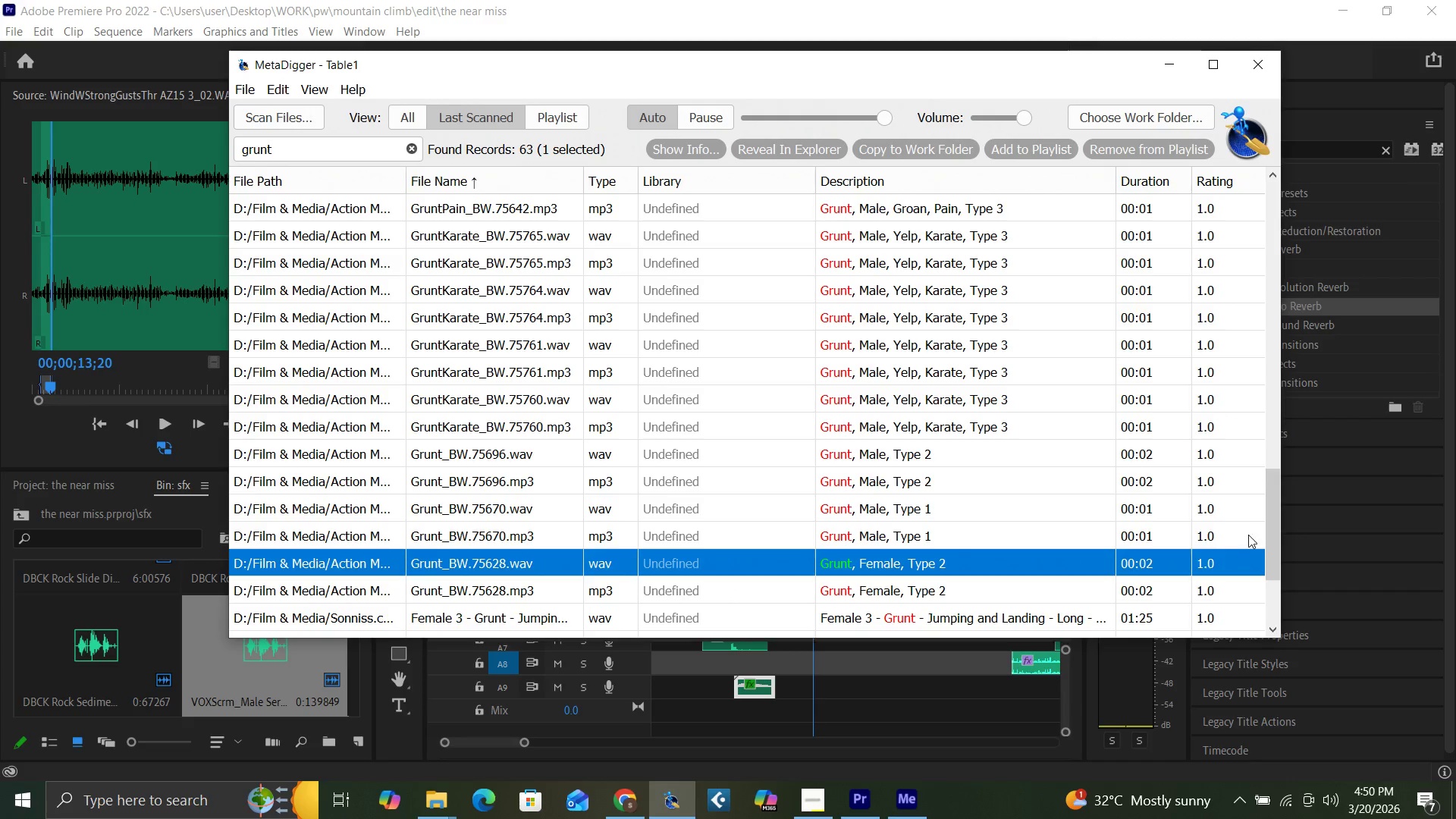 
left_click_drag(start_coordinate=[1275, 563], to_coordinate=[1280, 622])
 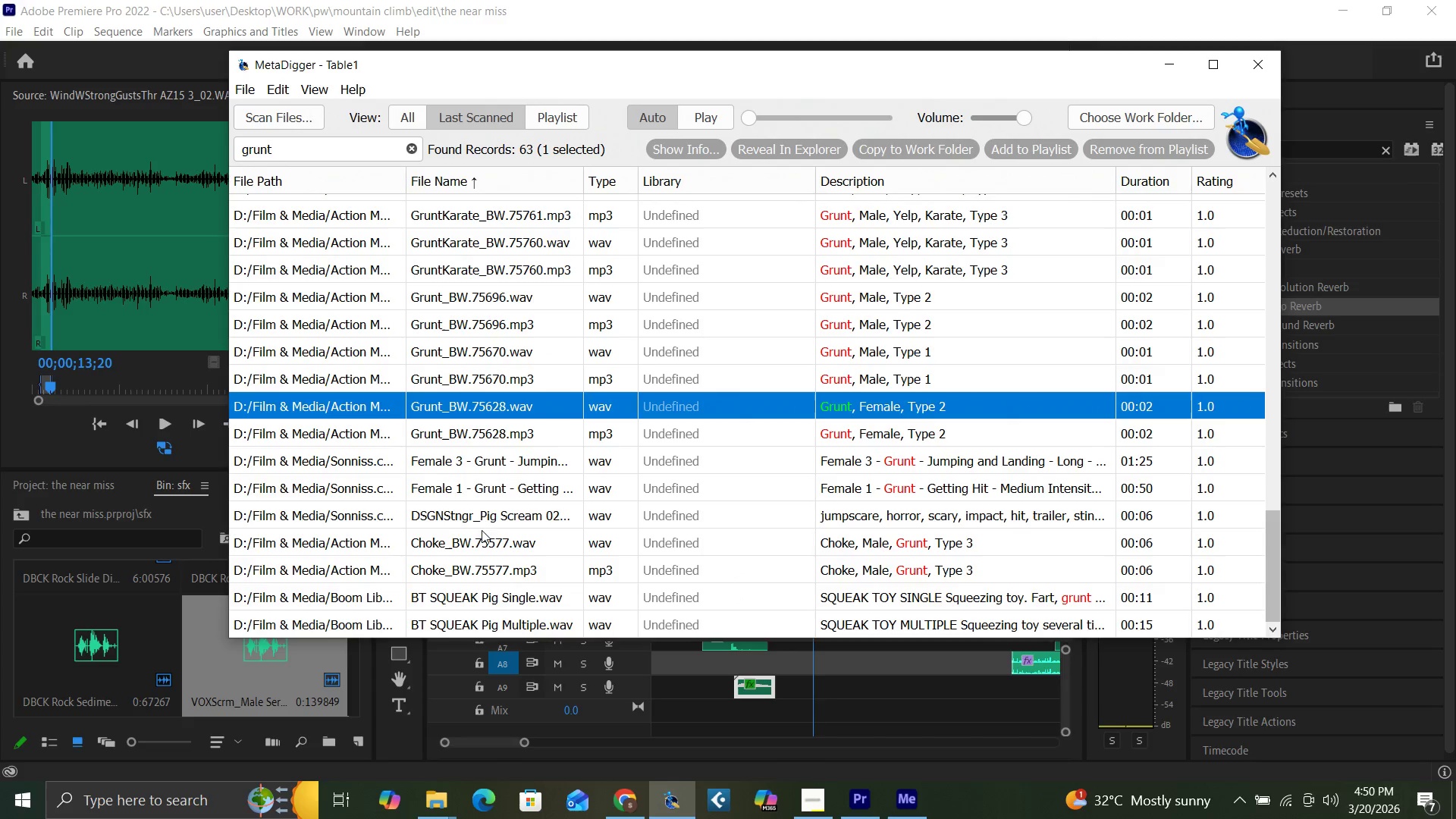 
left_click([467, 547])
 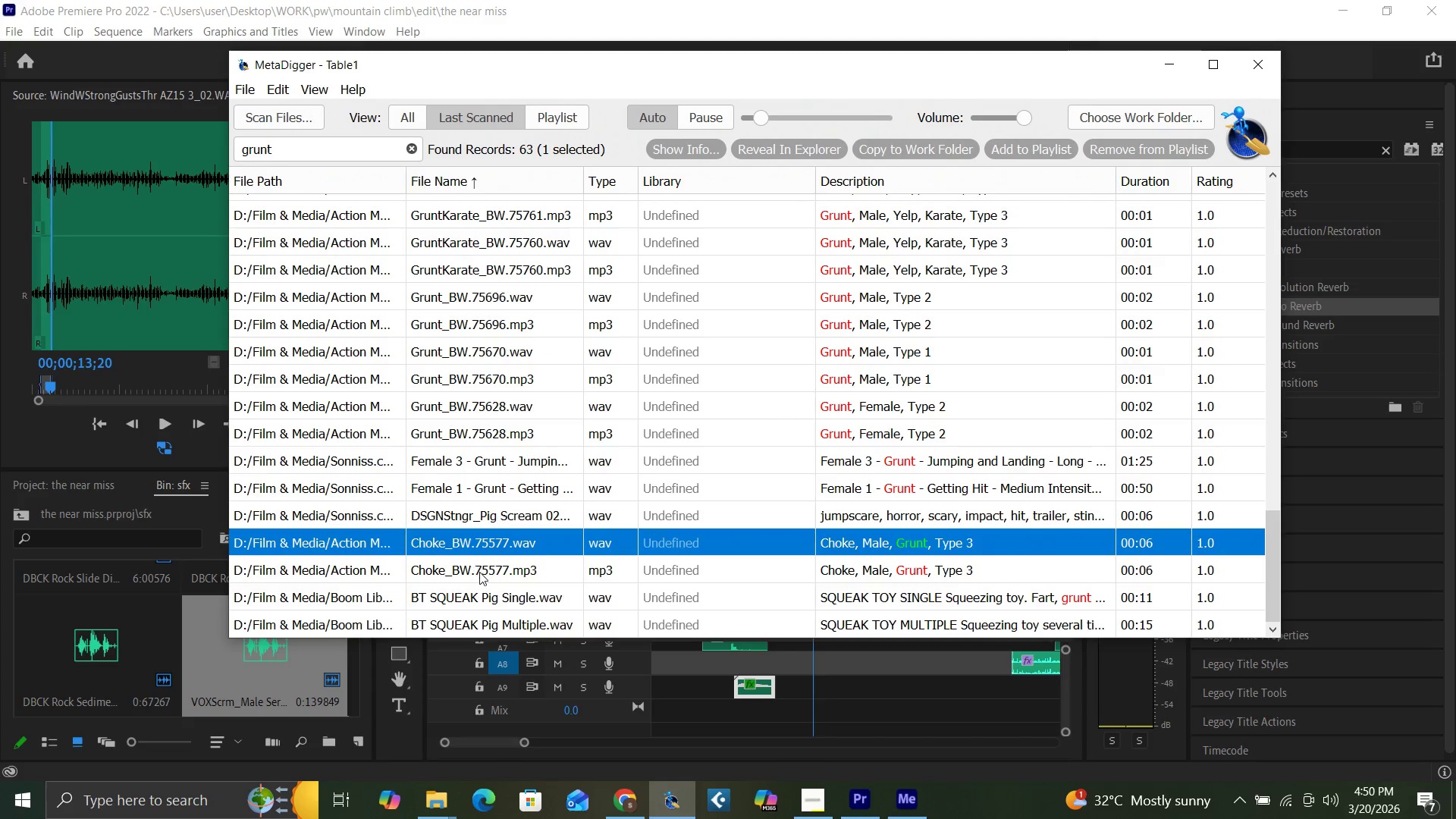 
left_click([481, 576])
 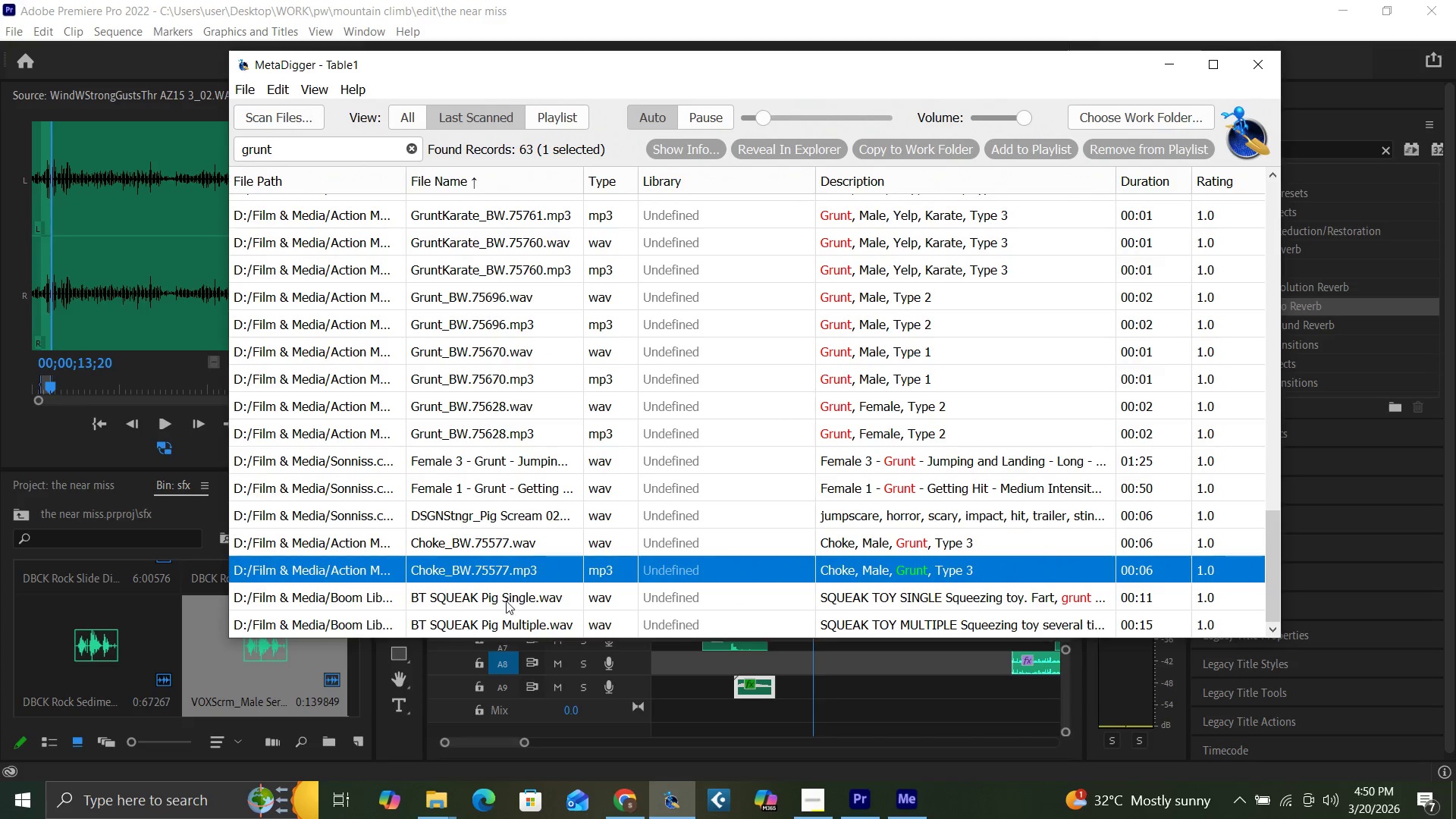 
left_click([509, 604])
 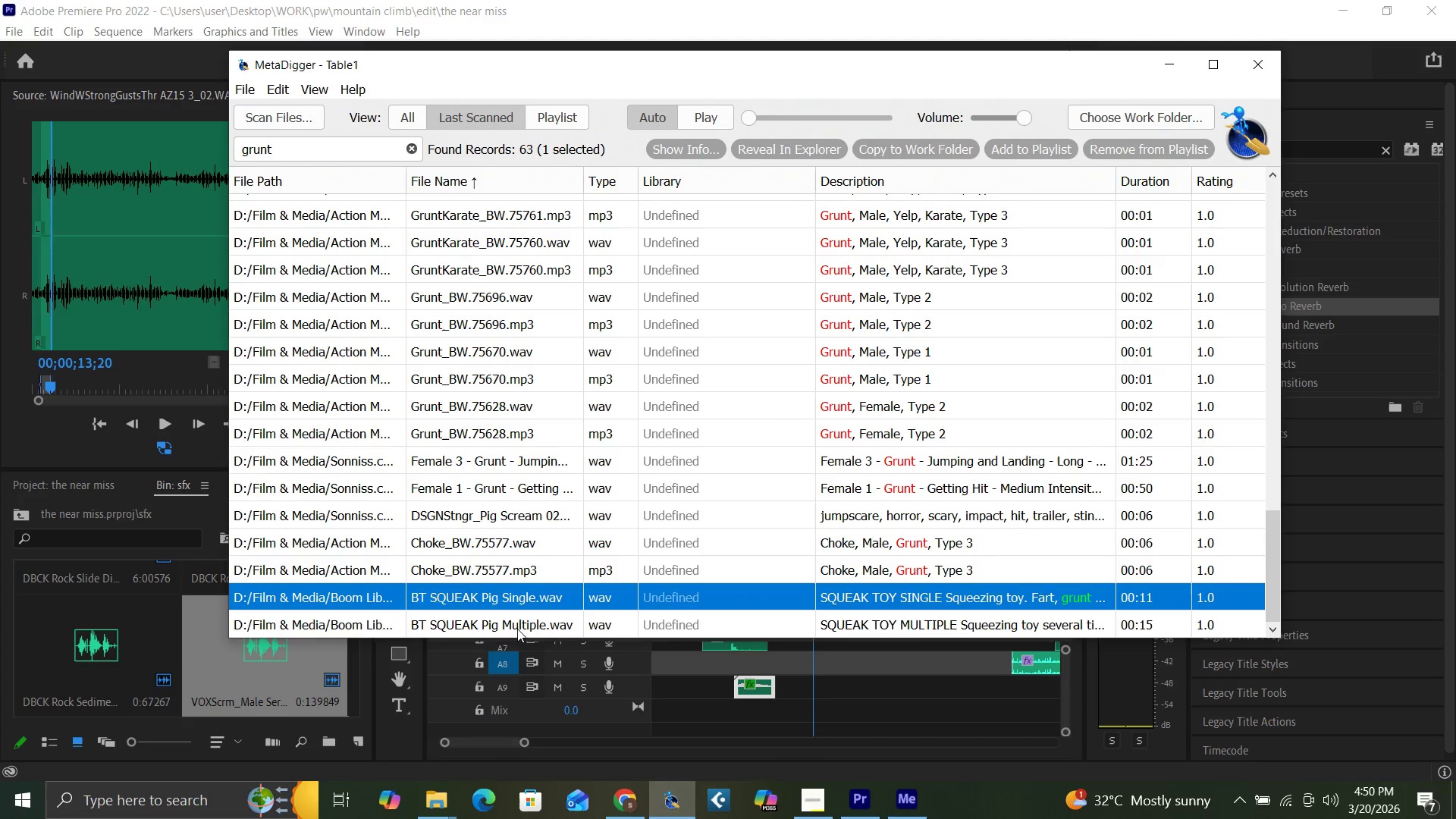 
double_click([518, 629])
 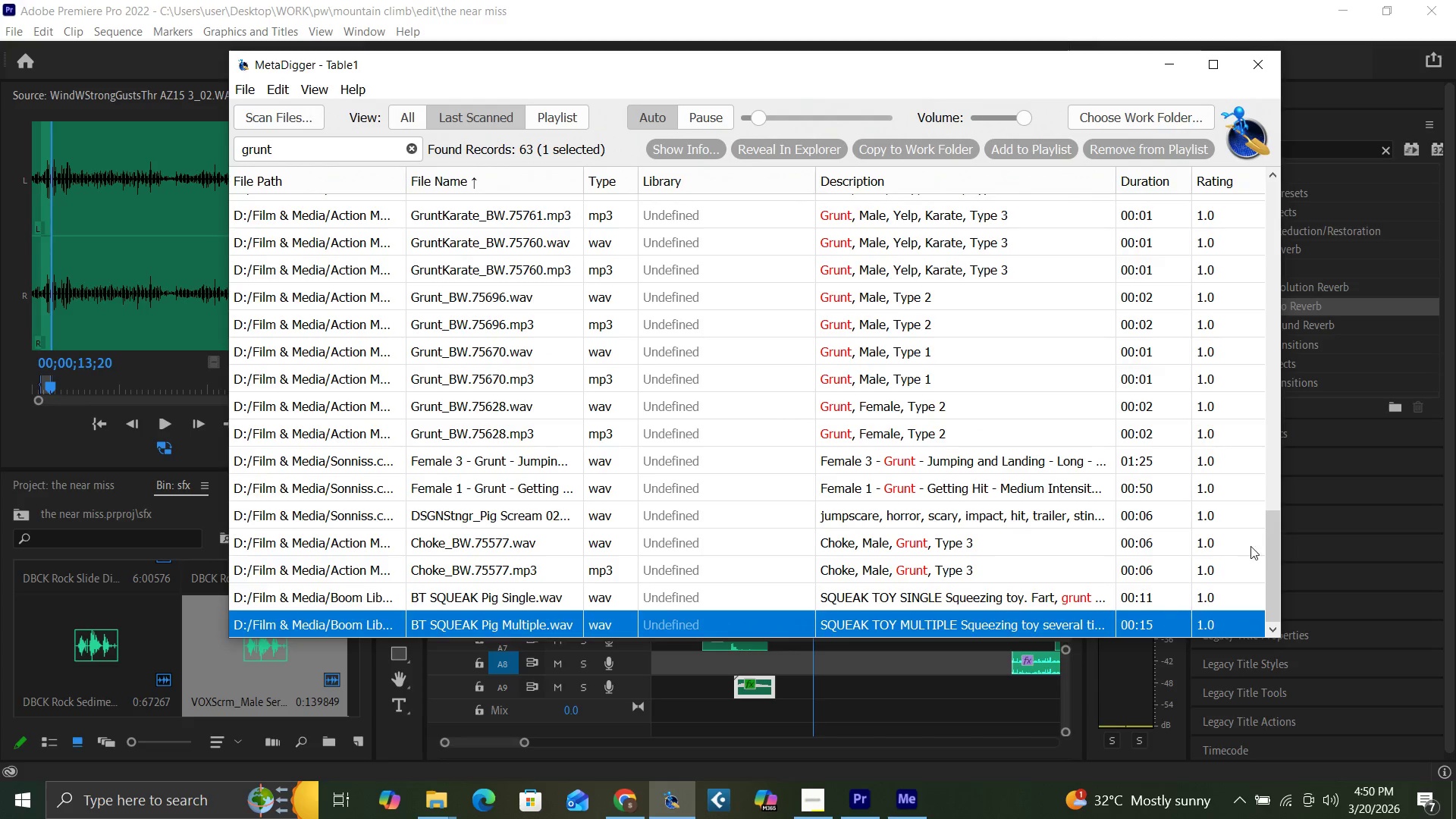 
left_click_drag(start_coordinate=[1276, 566], to_coordinate=[1259, 372])
 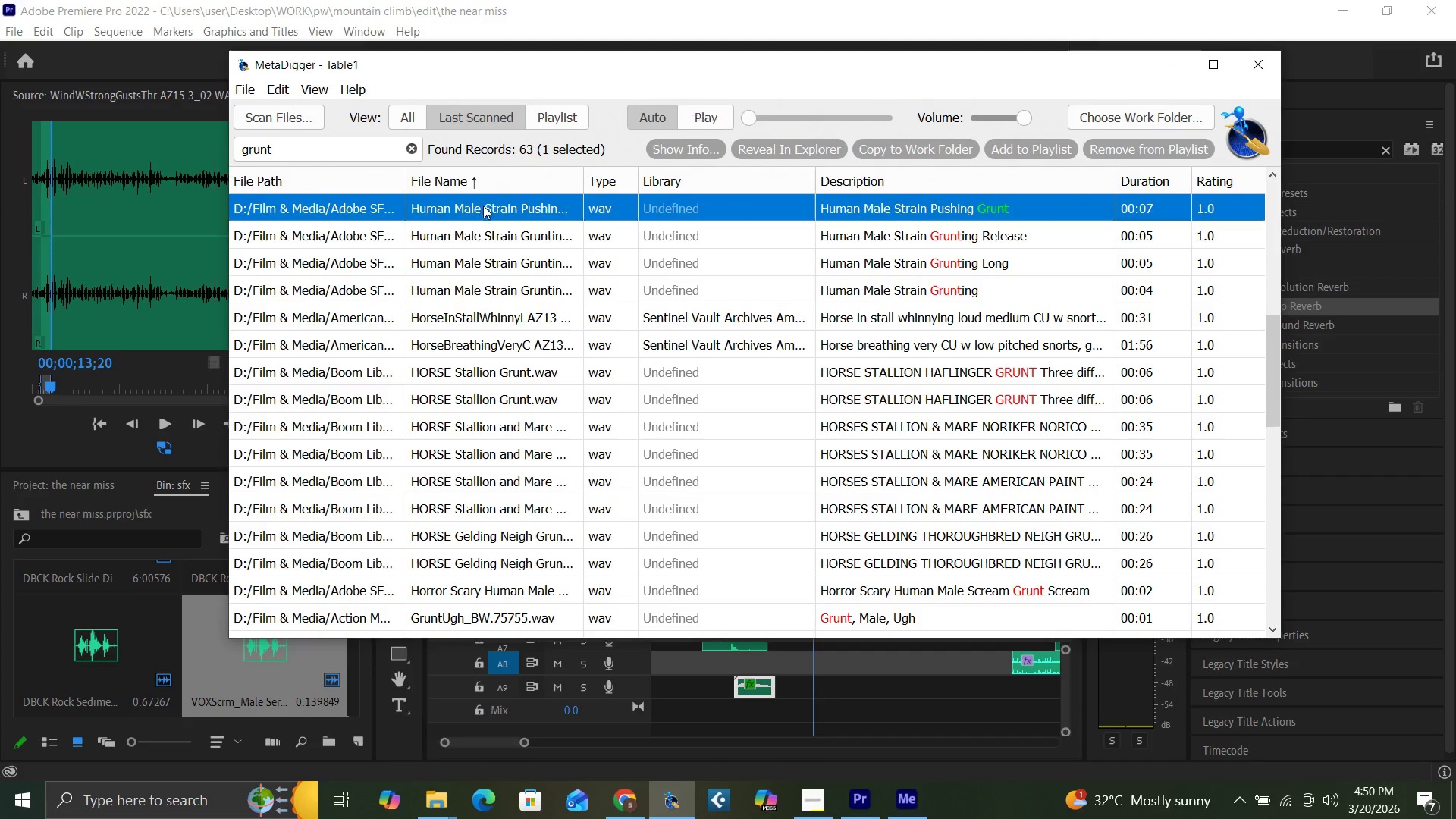 
double_click([495, 227])
 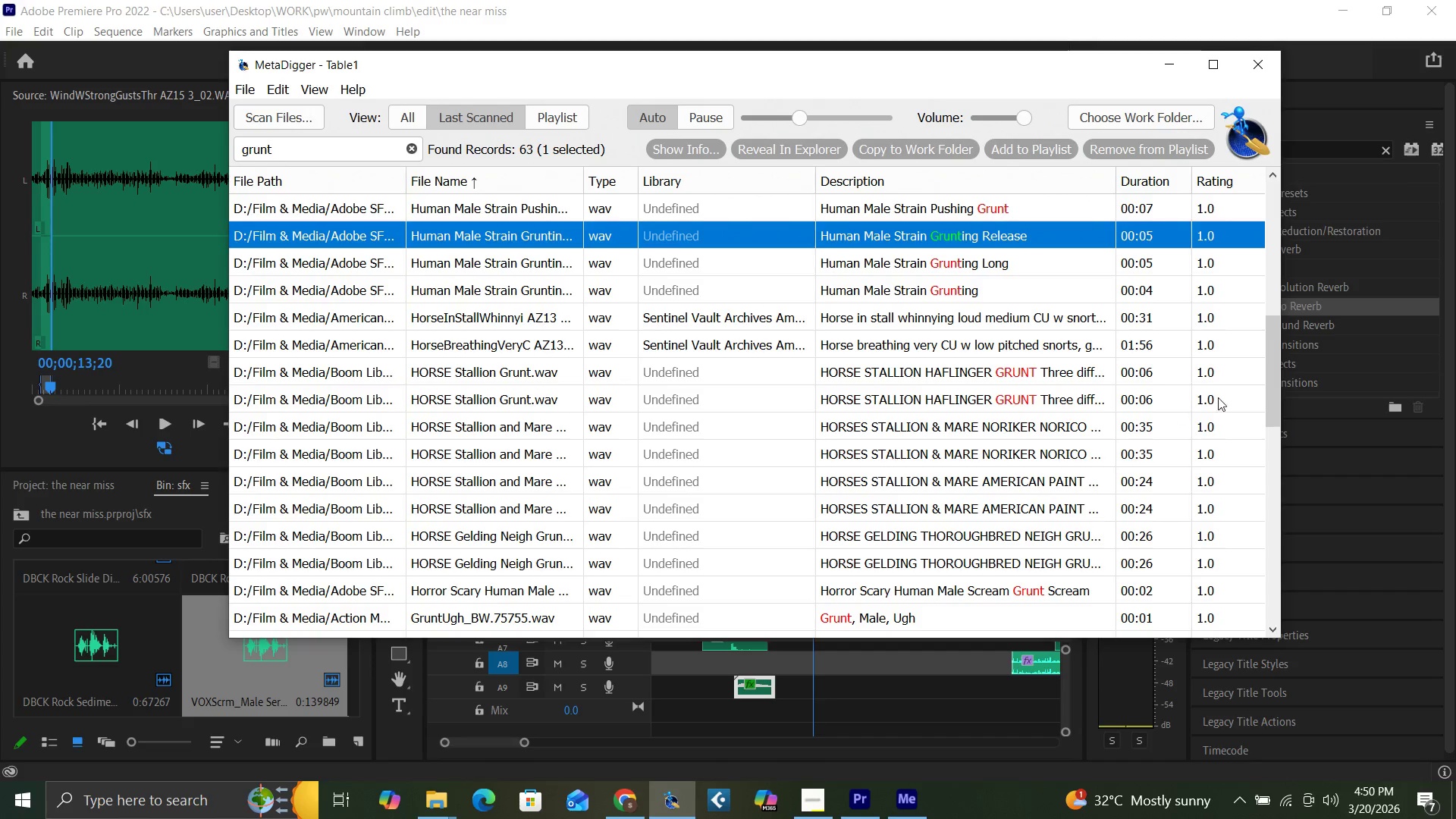 
left_click_drag(start_coordinate=[1274, 422], to_coordinate=[1269, 374])
 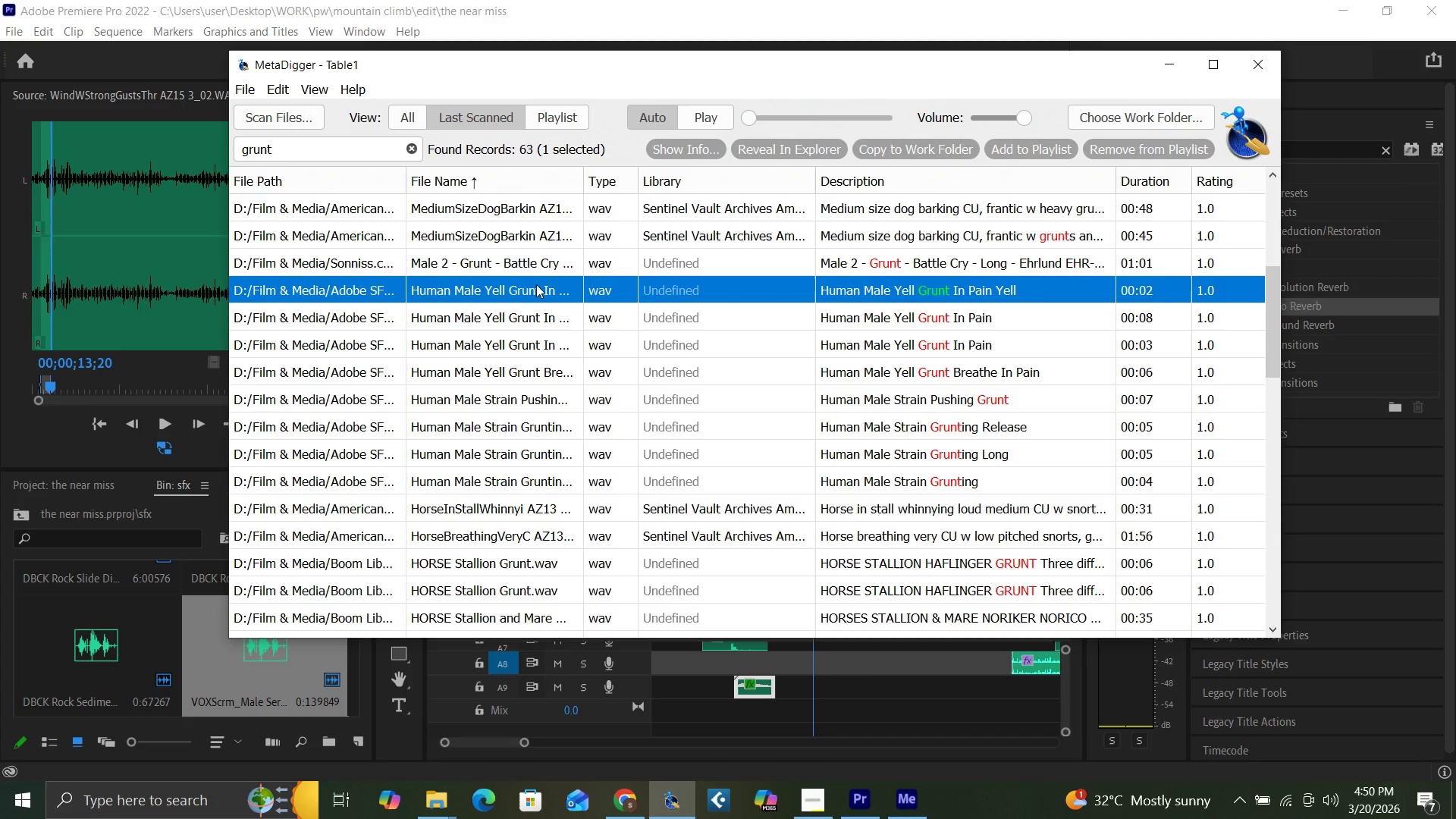 
left_click([515, 267])
 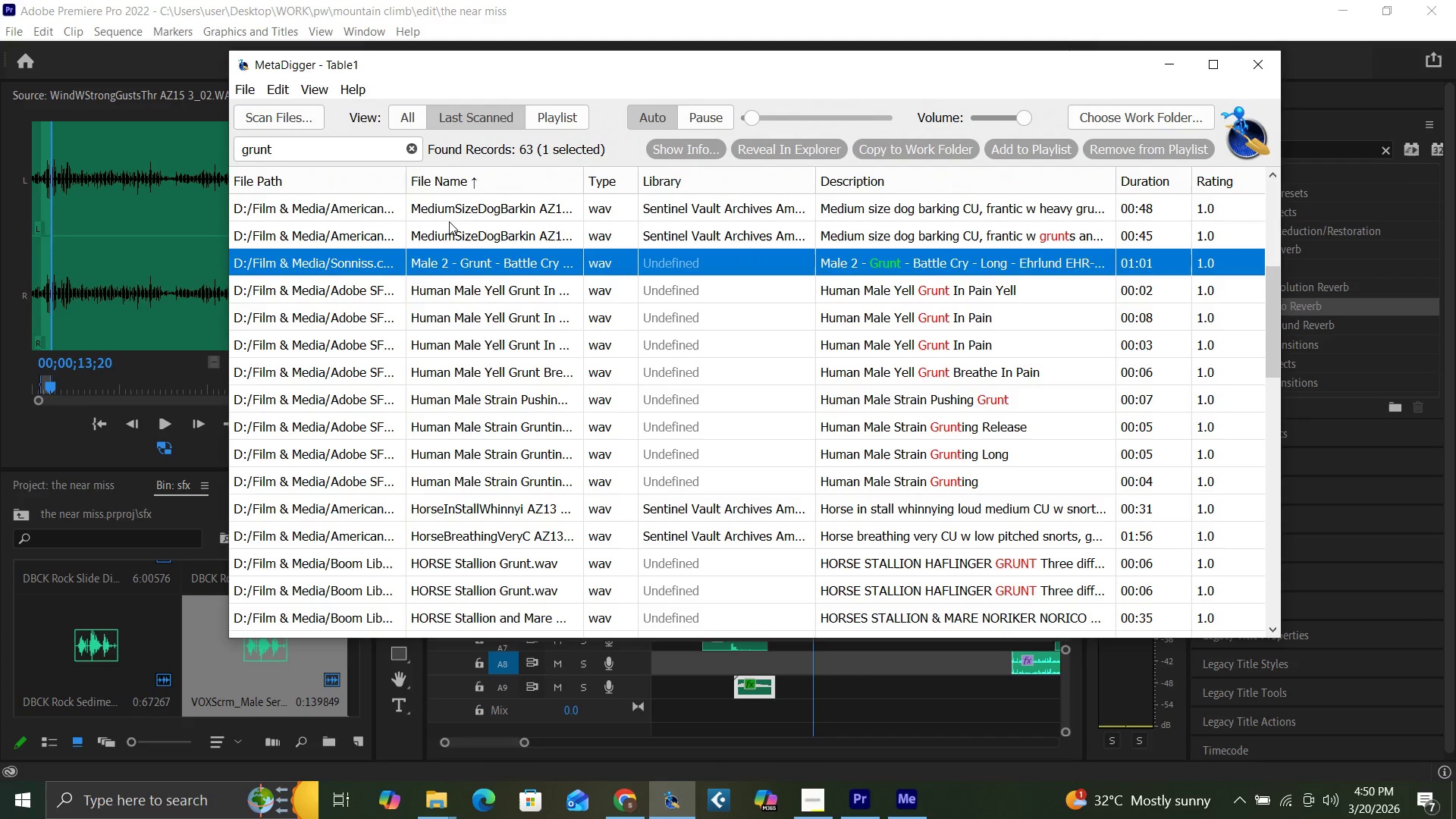 
right_click([490, 259])
 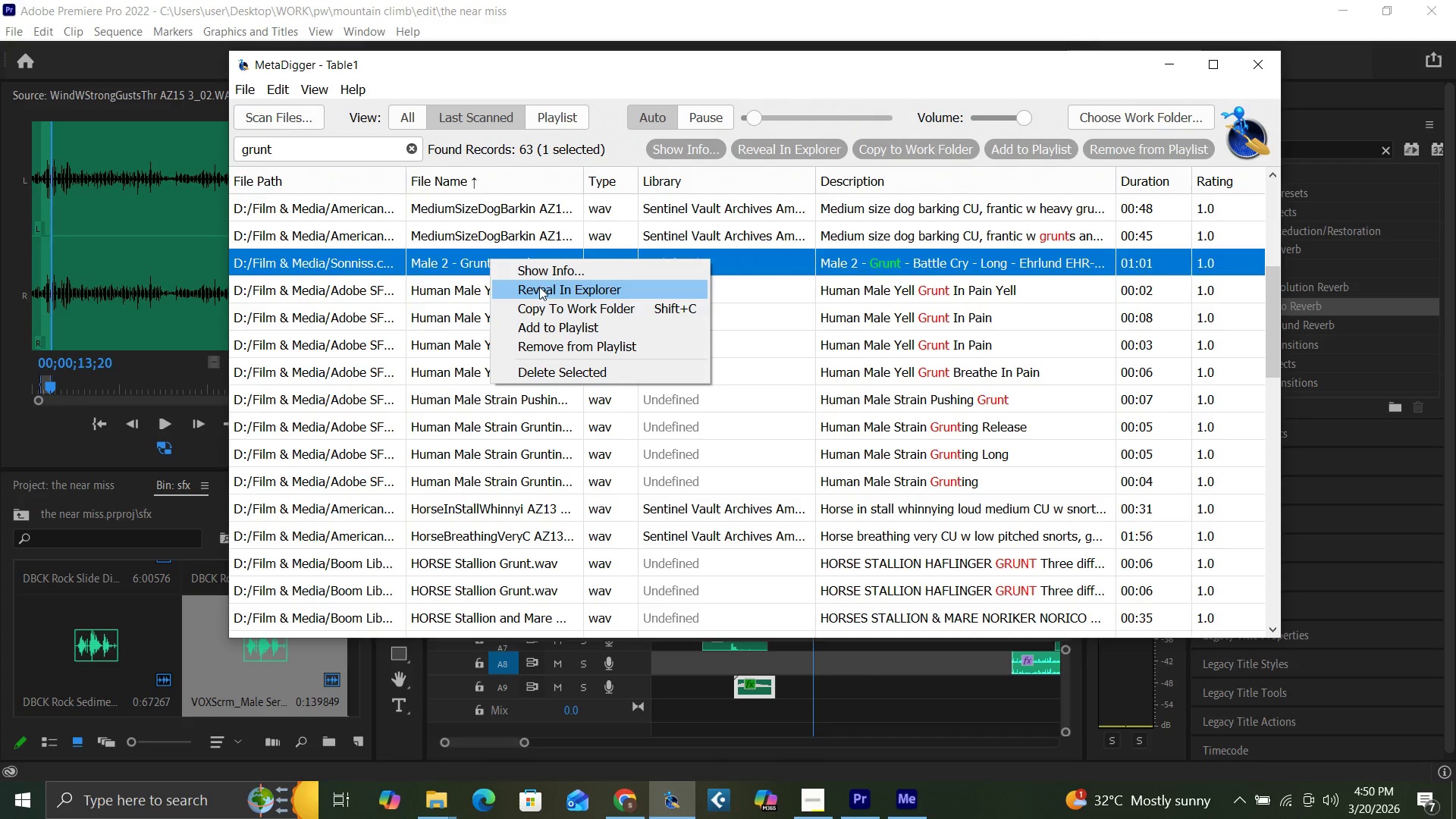 
left_click([540, 287])
 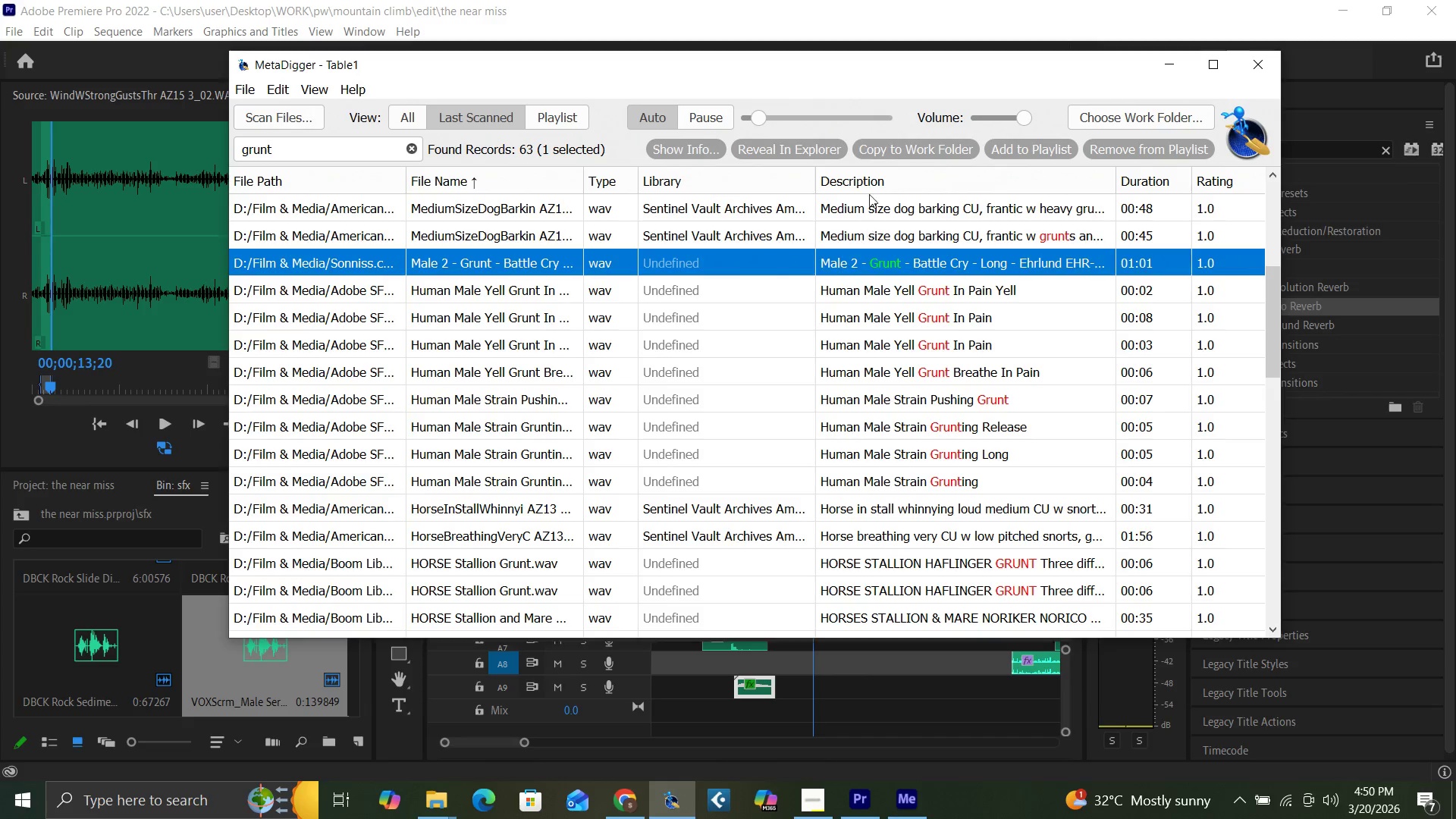 
left_click([718, 120])
 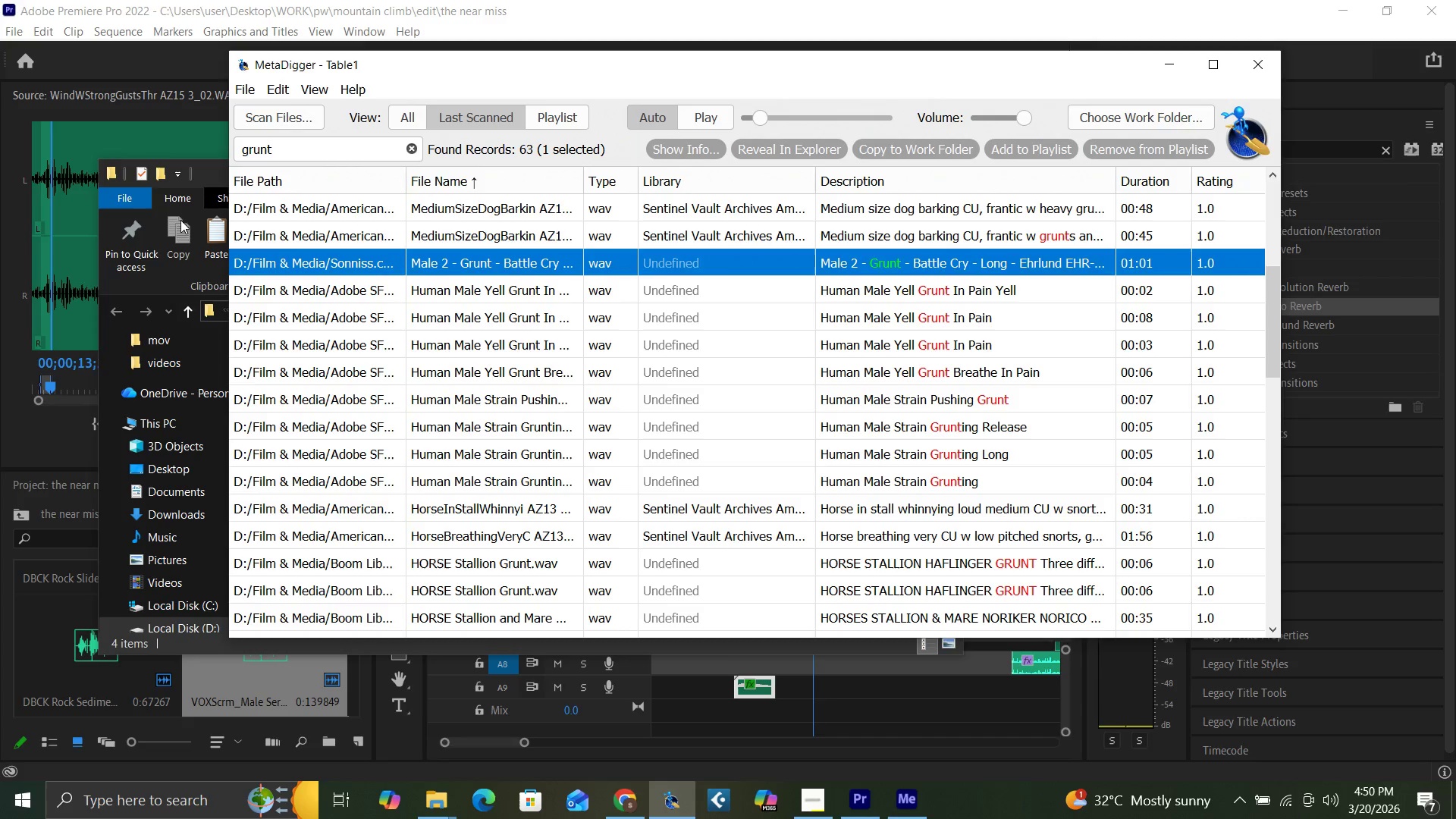 
left_click([209, 175])
 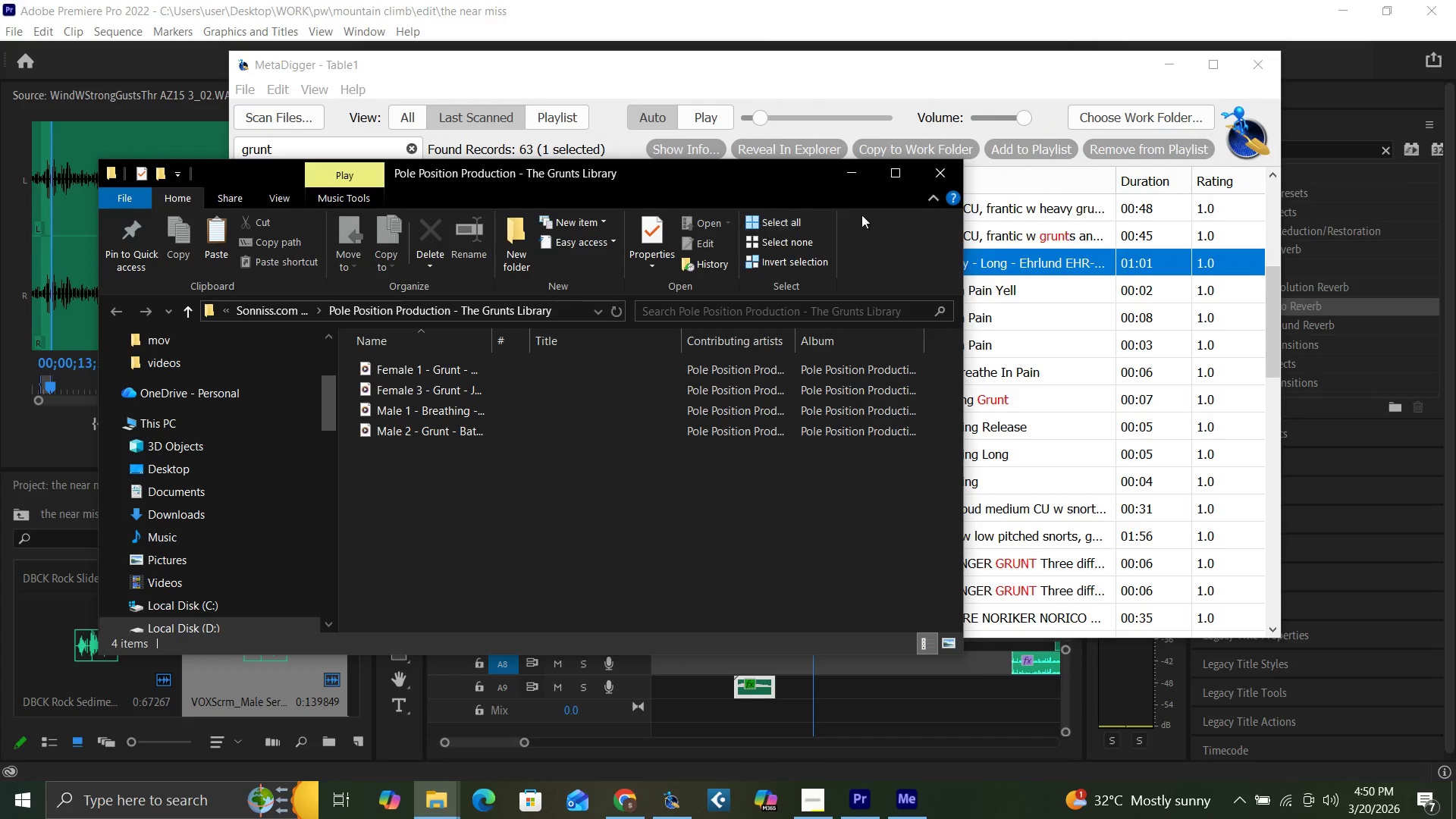 
left_click([924, 175])
 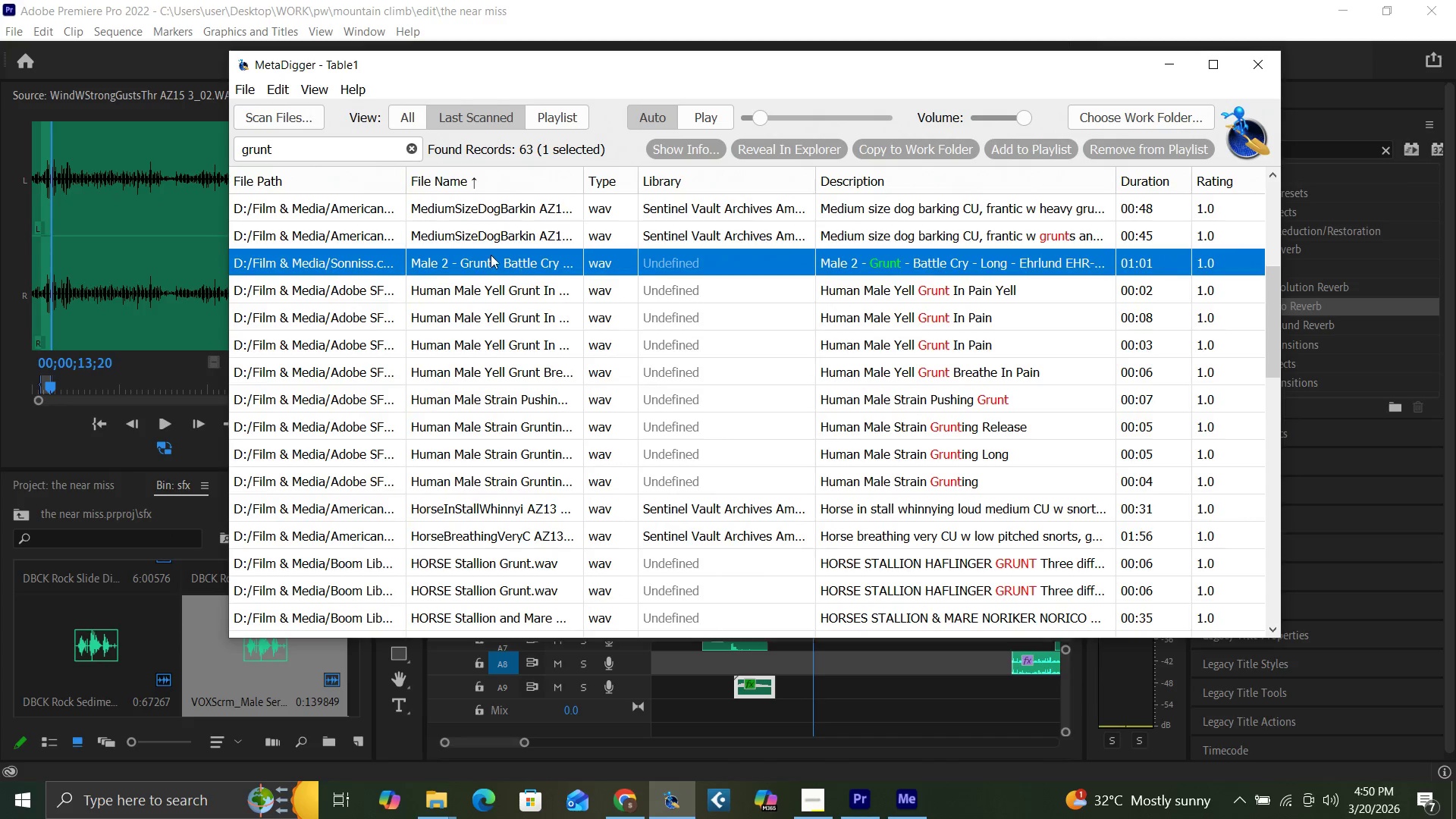 
right_click([491, 255])
 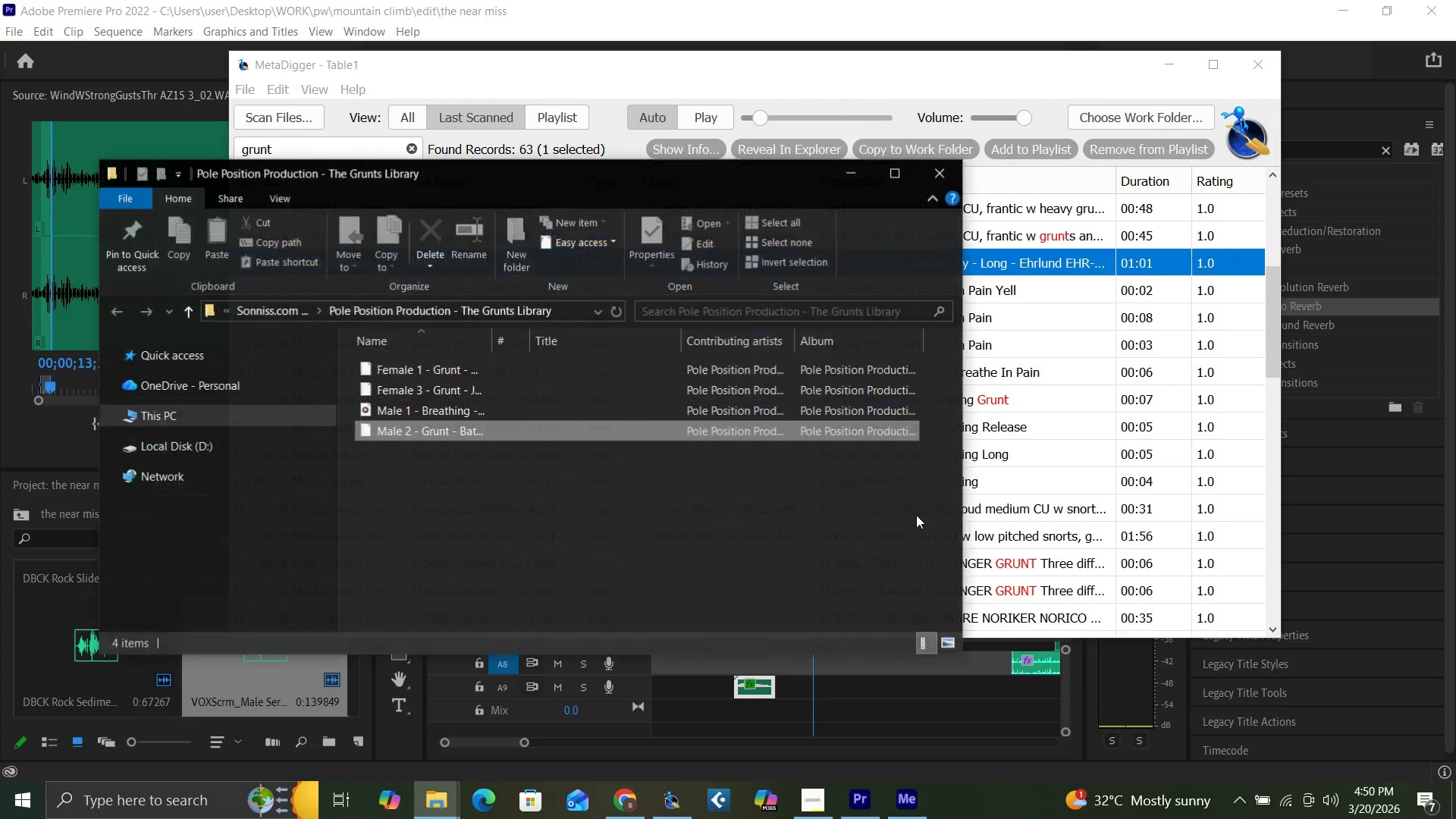 
left_click_drag(start_coordinate=[533, 425], to_coordinate=[189, 700])
 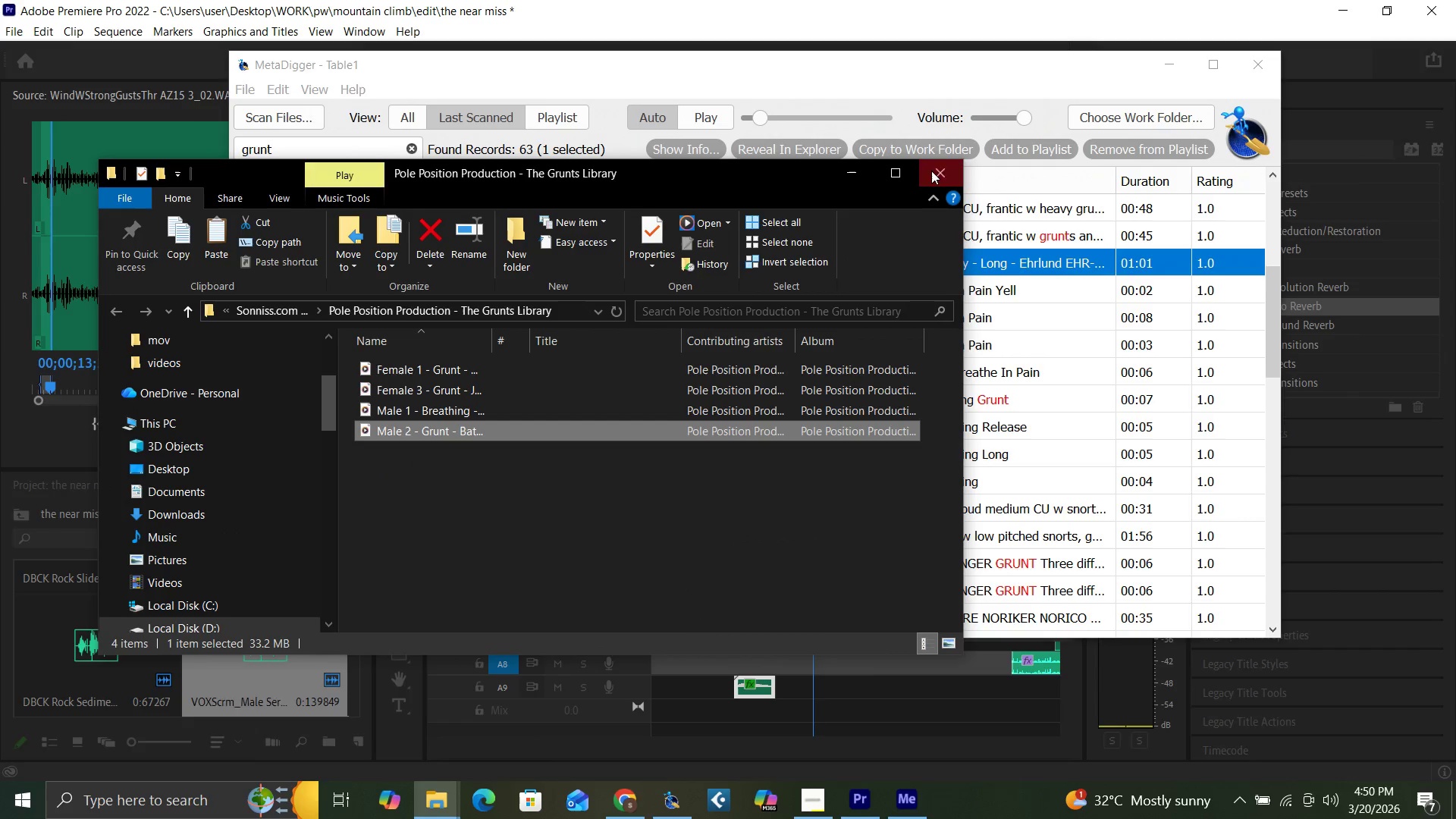 
left_click([934, 170])
 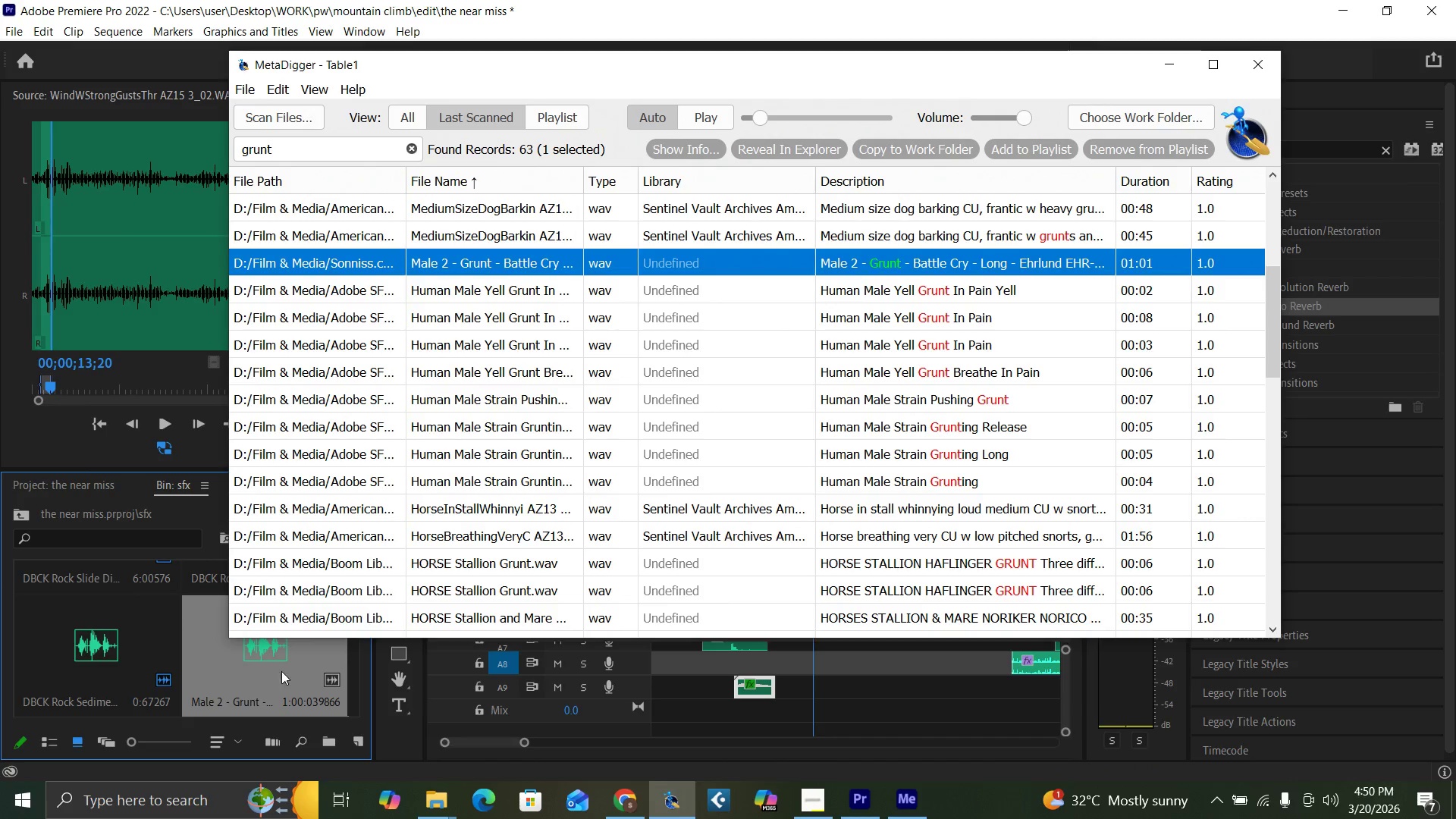 
double_click([262, 663])
 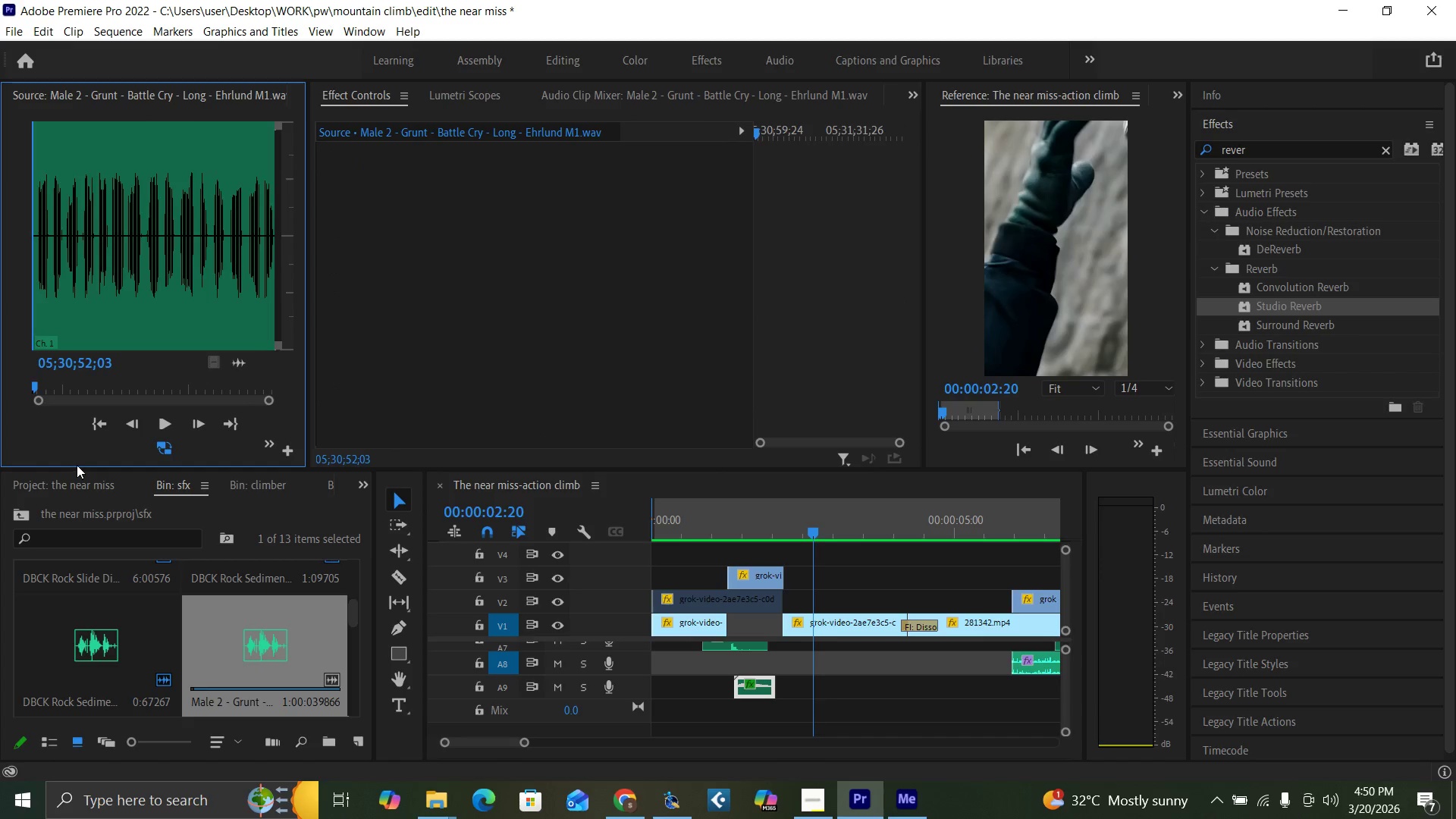 
key(Space)
 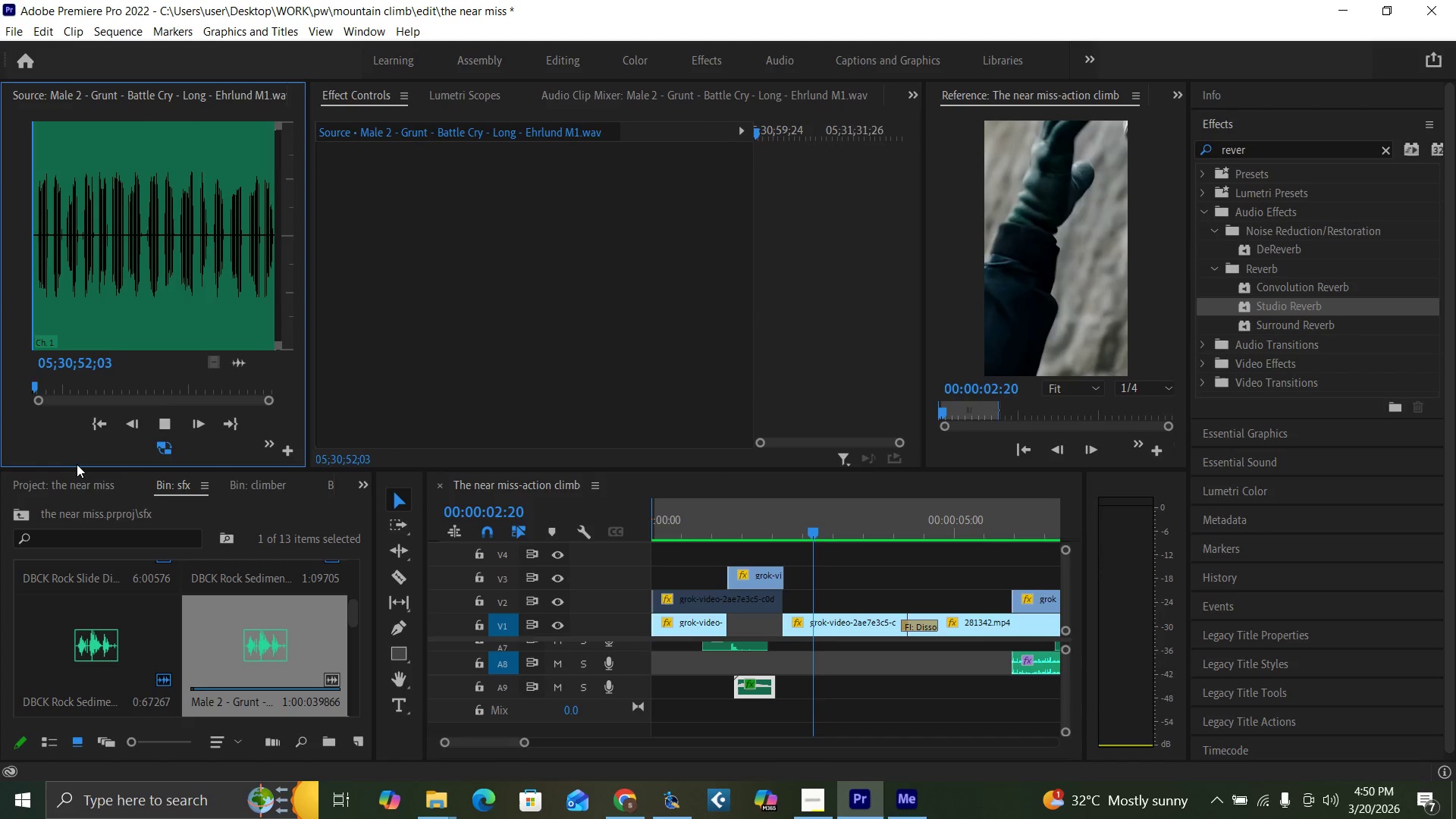 
key(Space)
 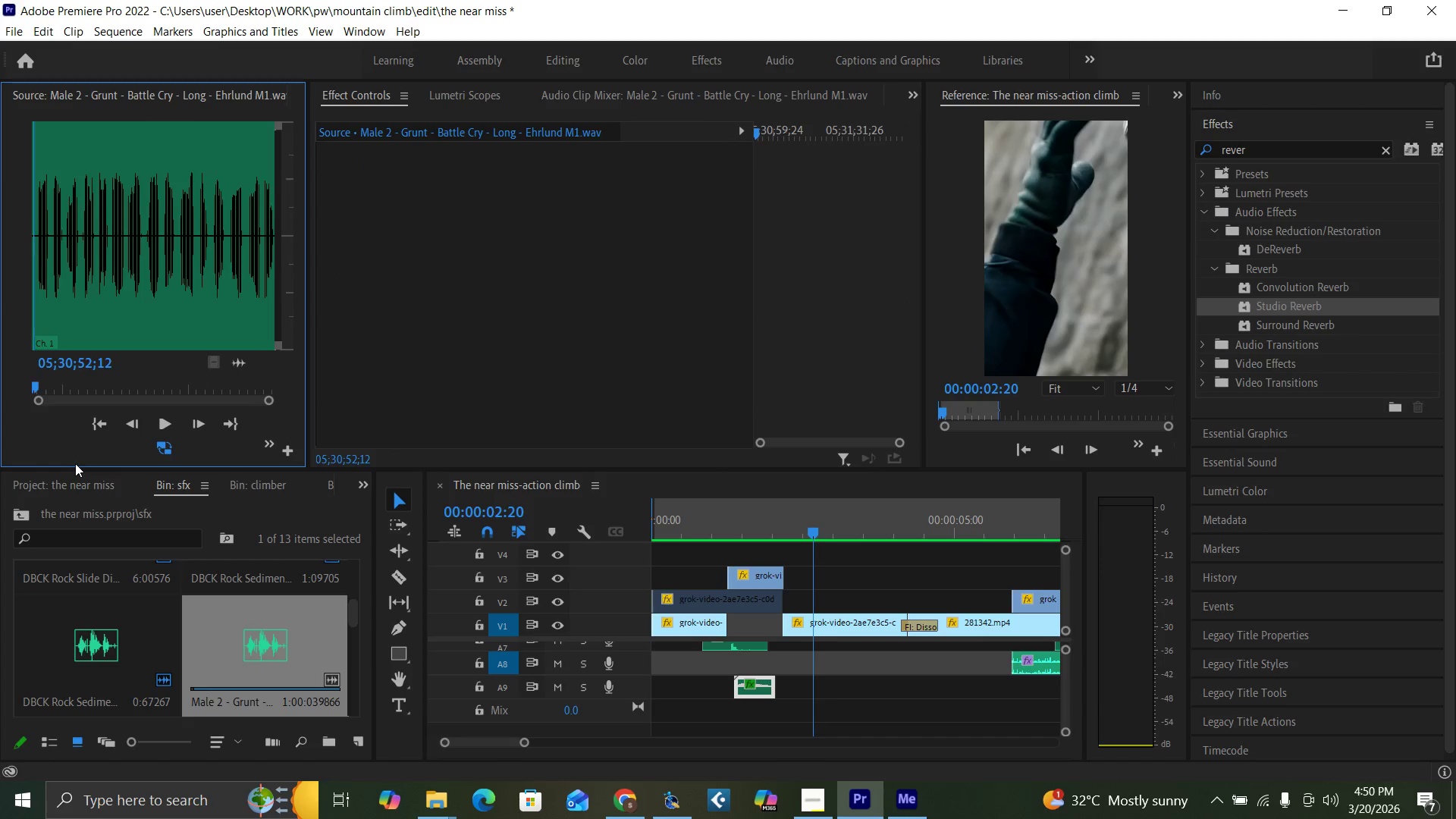 
key(Space)
 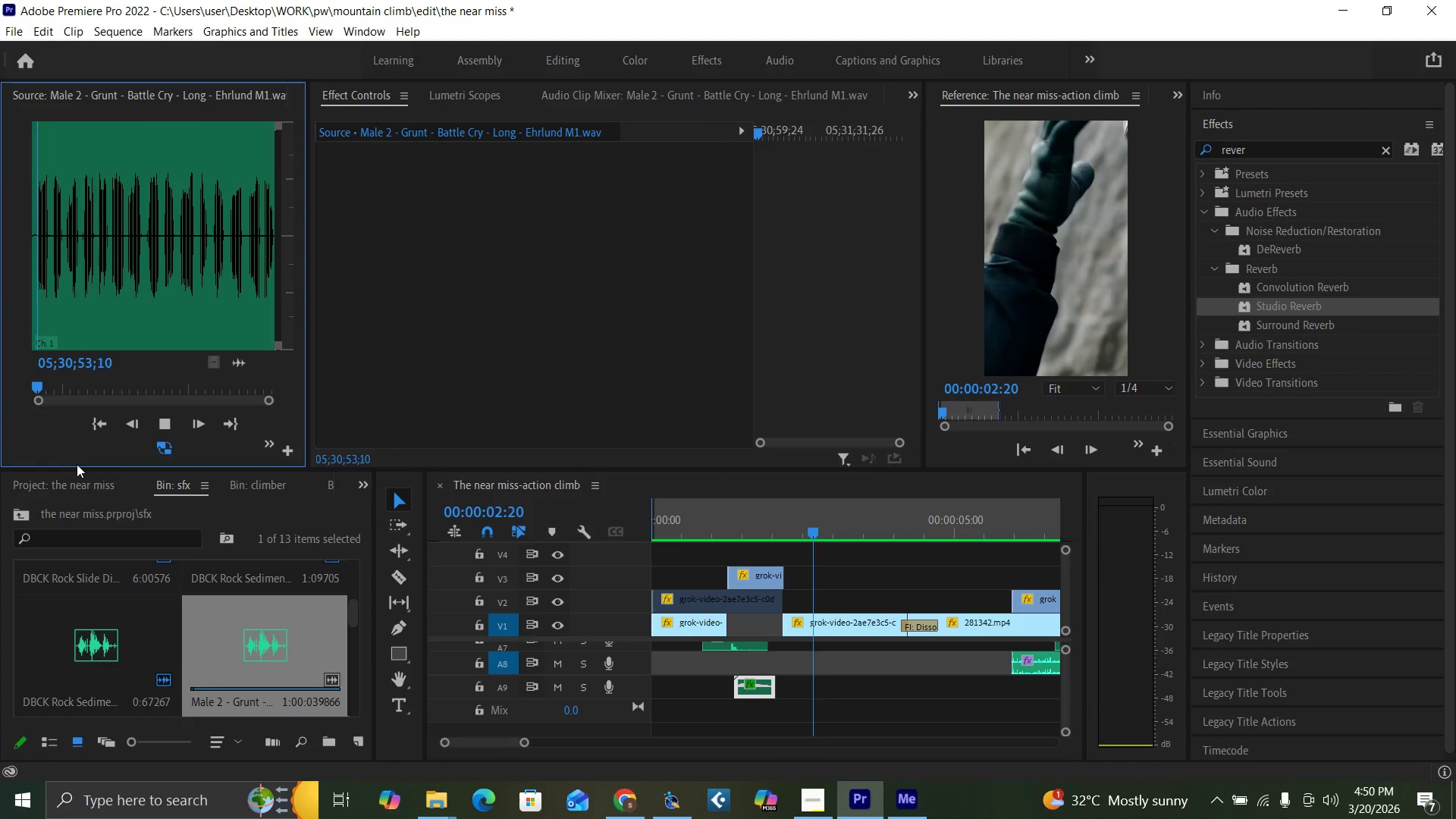 
key(Control+S)
 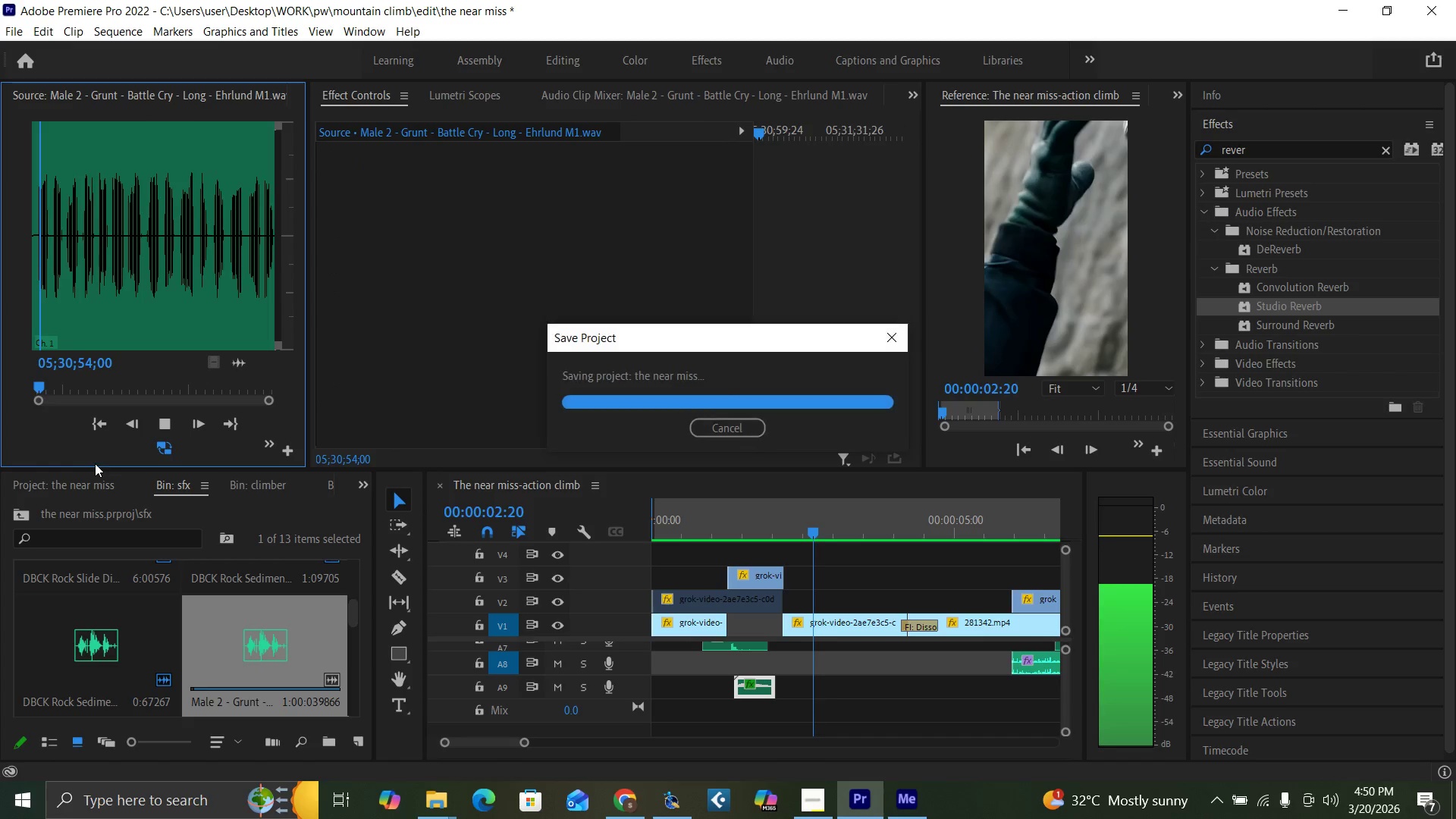 
key(Space)
 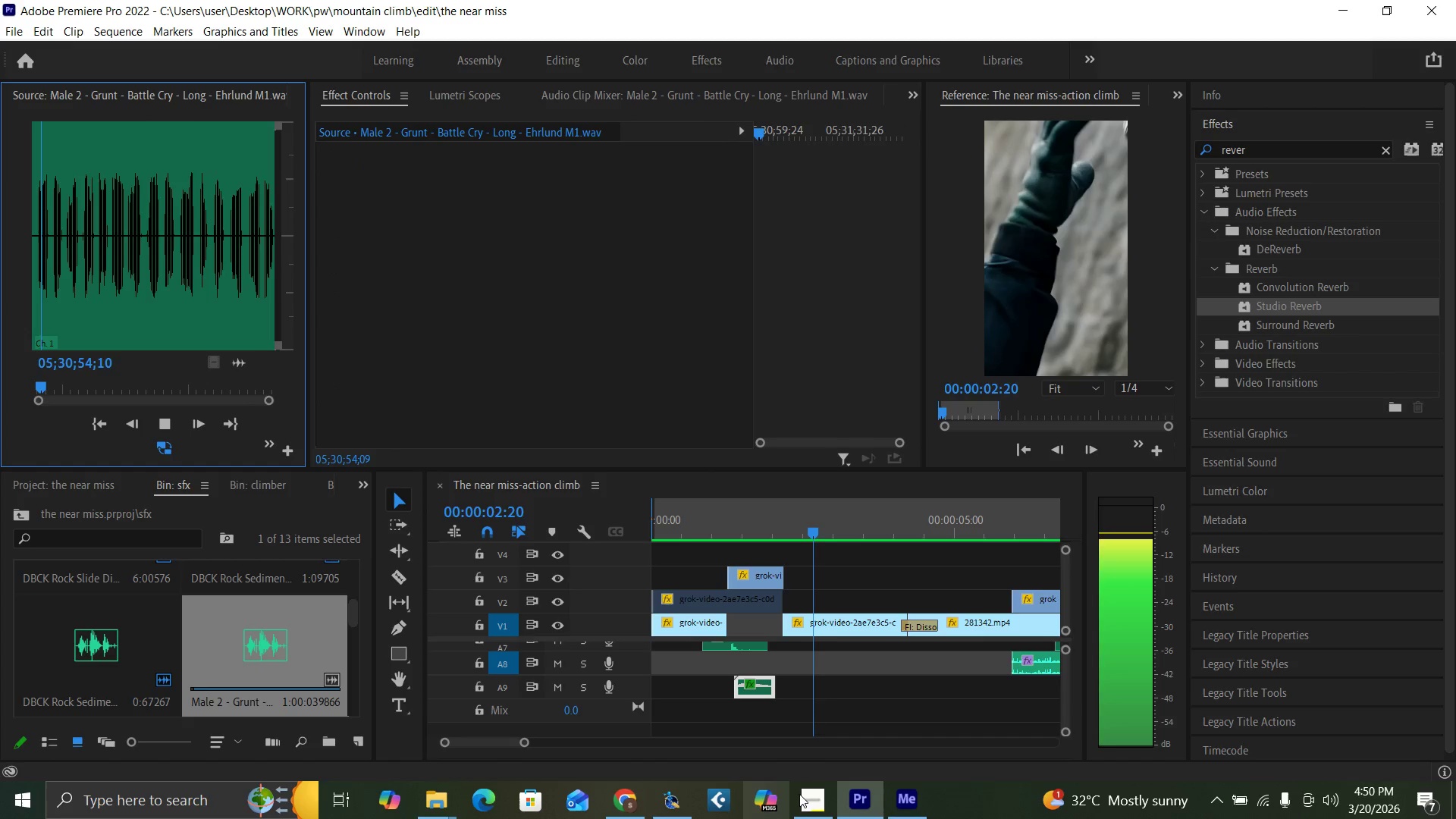 
left_click([809, 801])